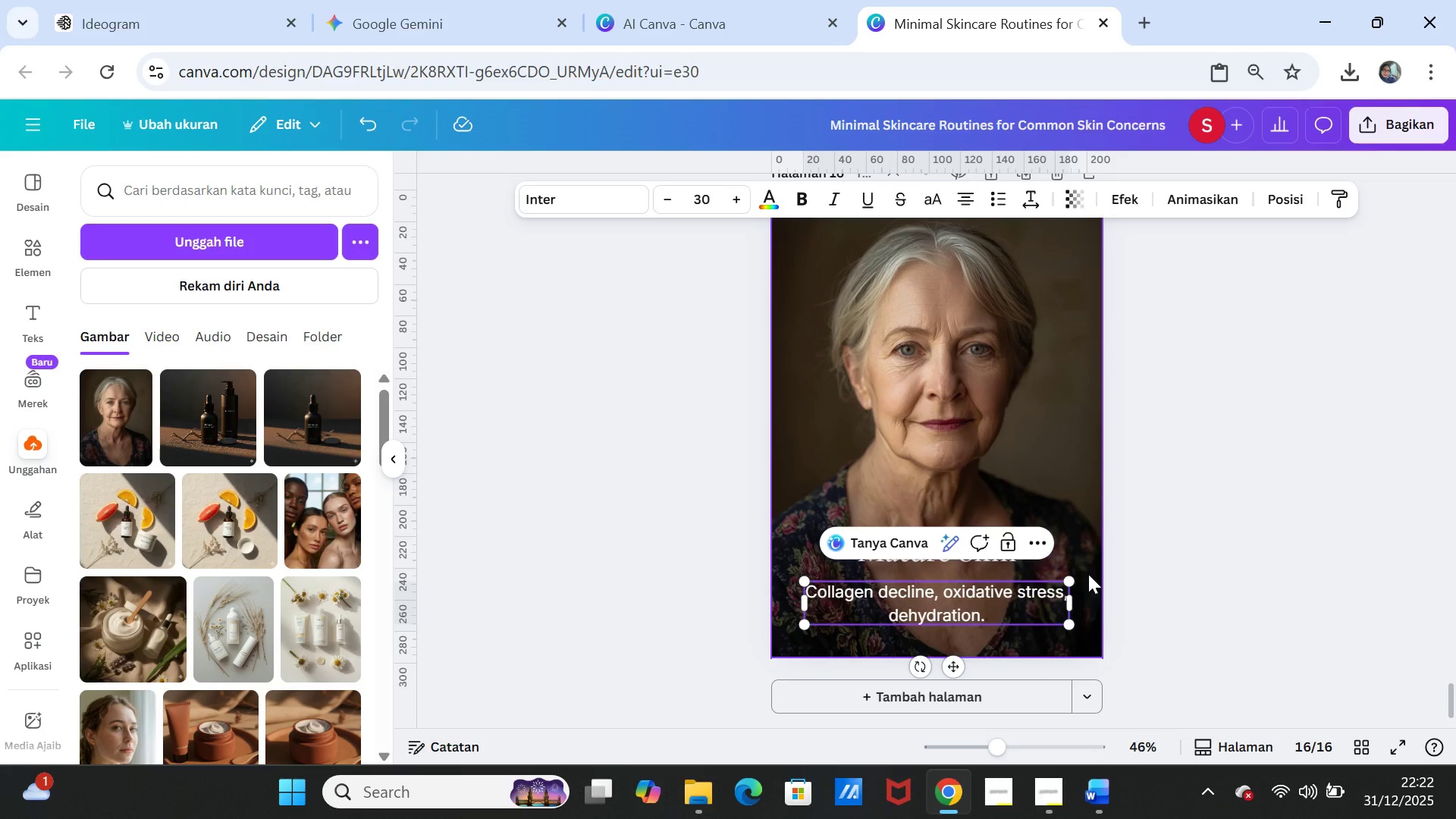 
key(Enter)
 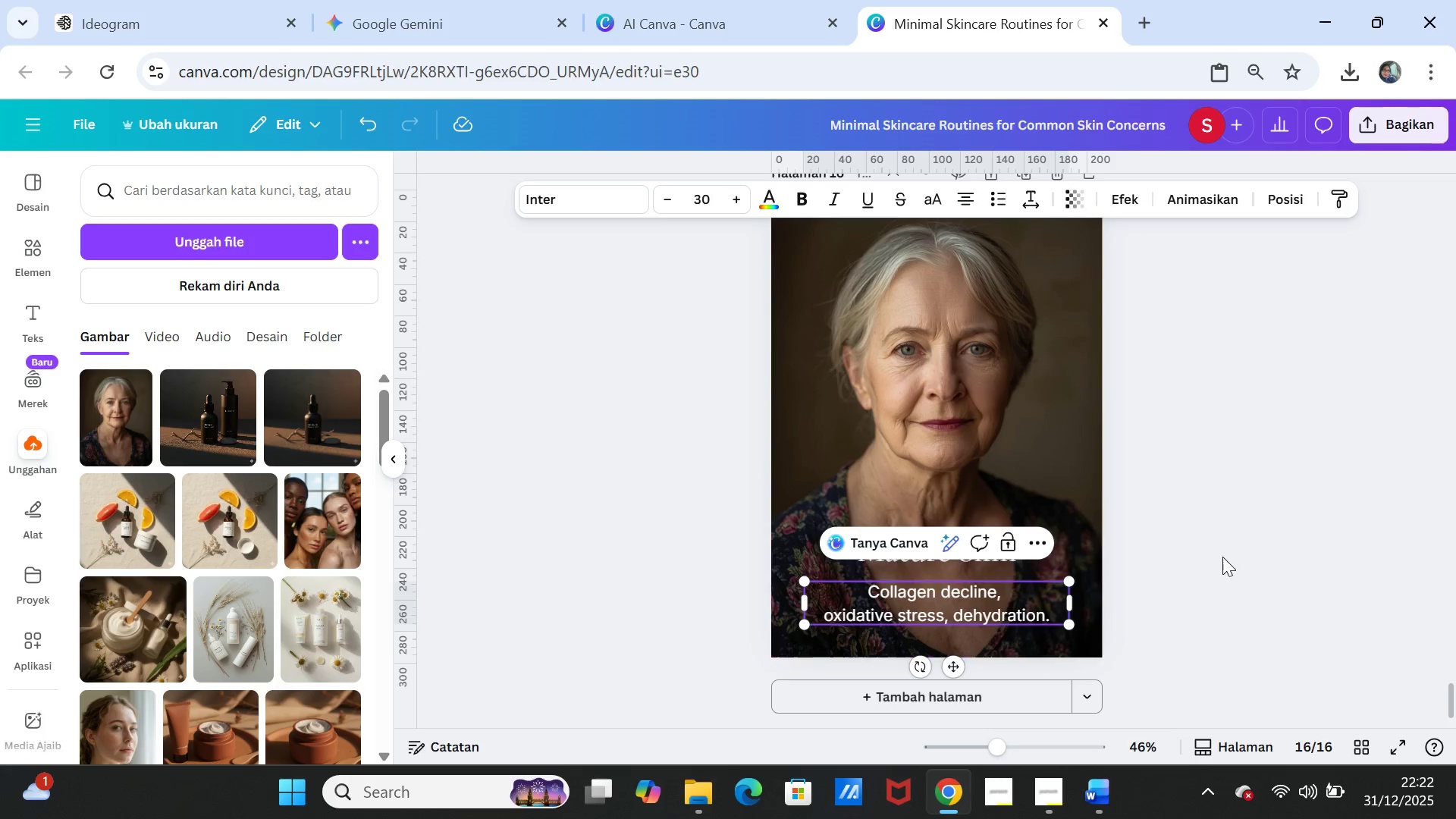 
left_click([1224, 555])
 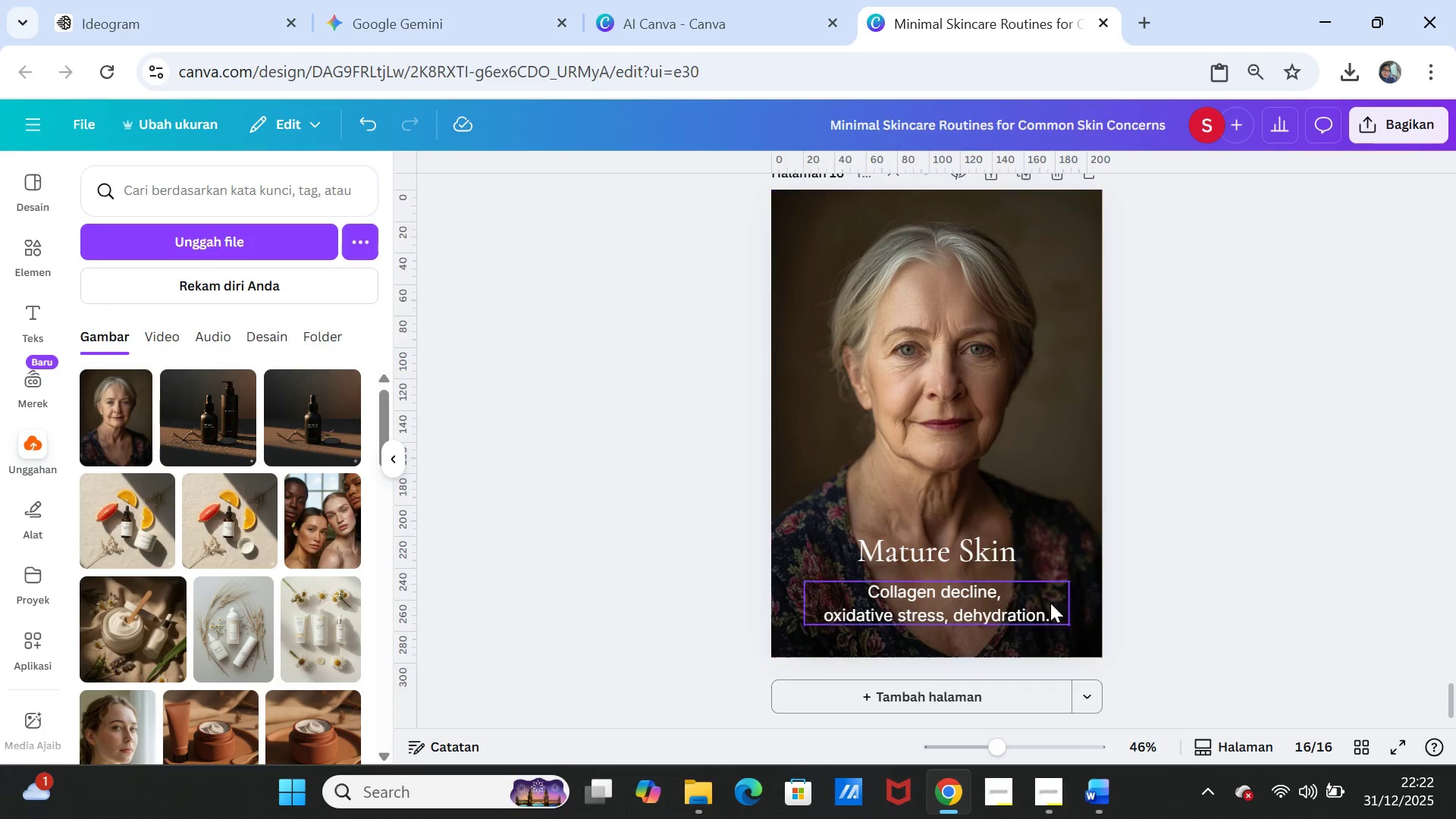 
left_click_drag(start_coordinate=[999, 609], to_coordinate=[999, 605])
 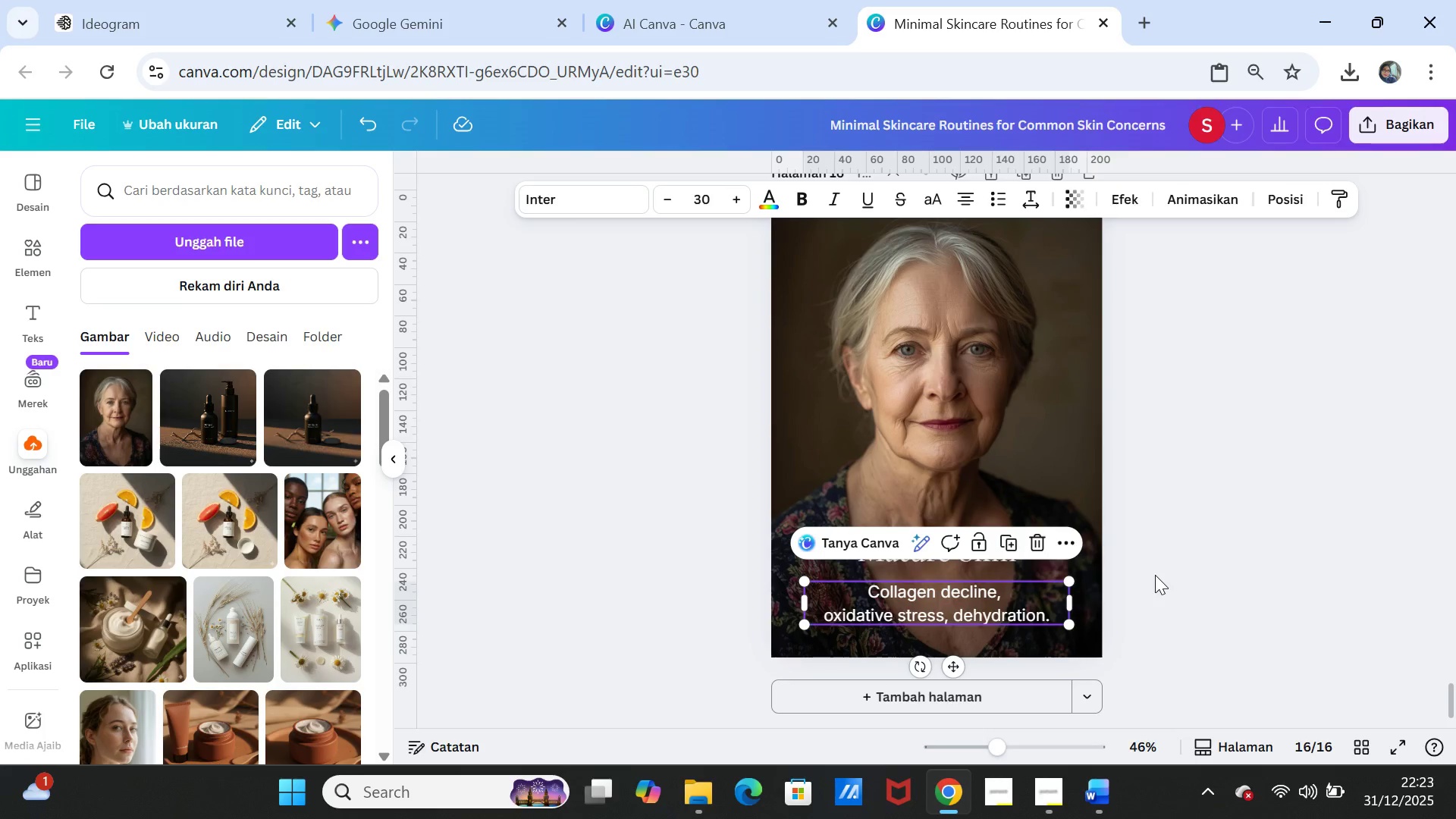 
left_click([1155, 575])
 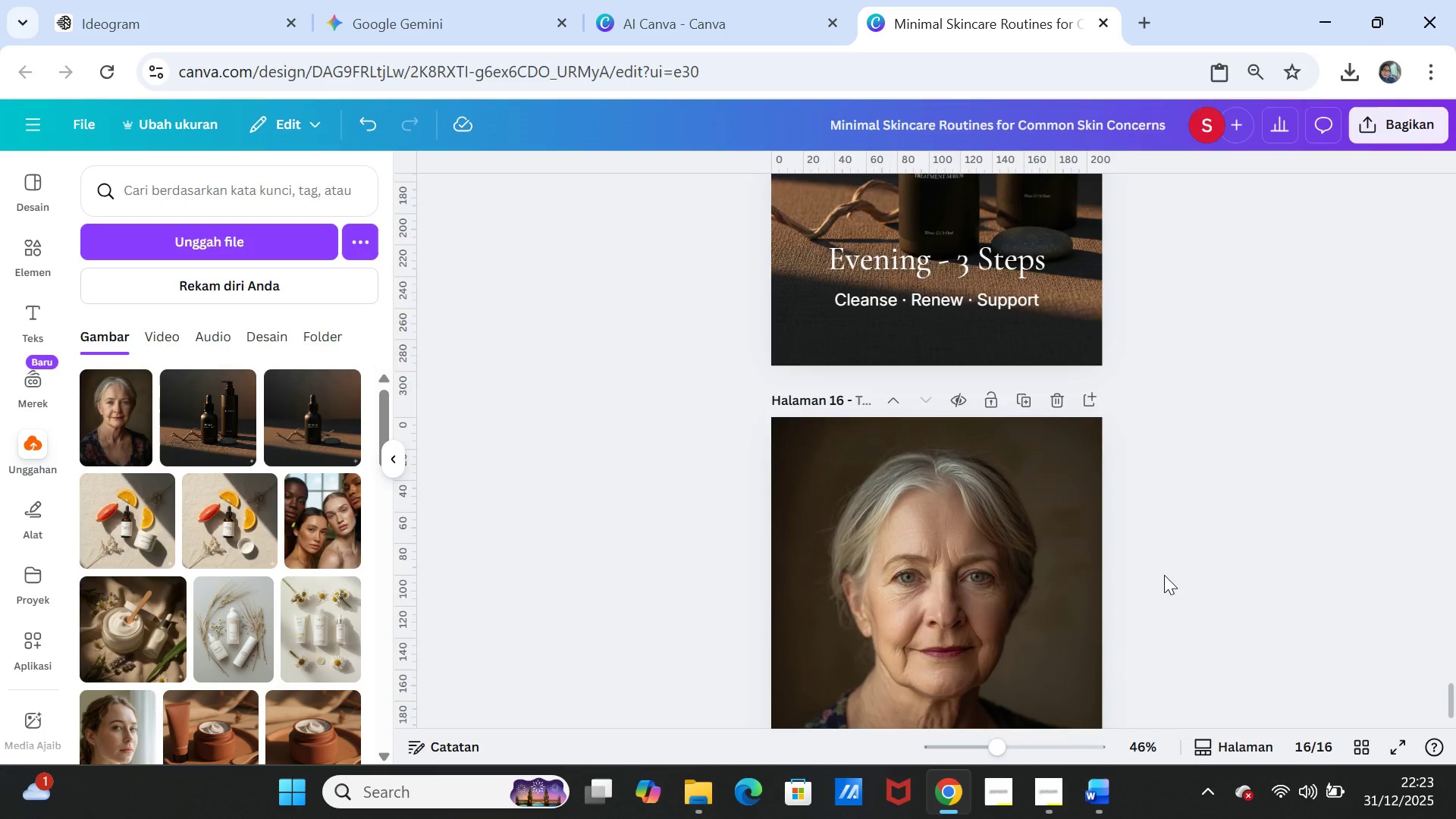 
scroll: coordinate [1164, 575], scroll_direction: up, amount: 4.0
 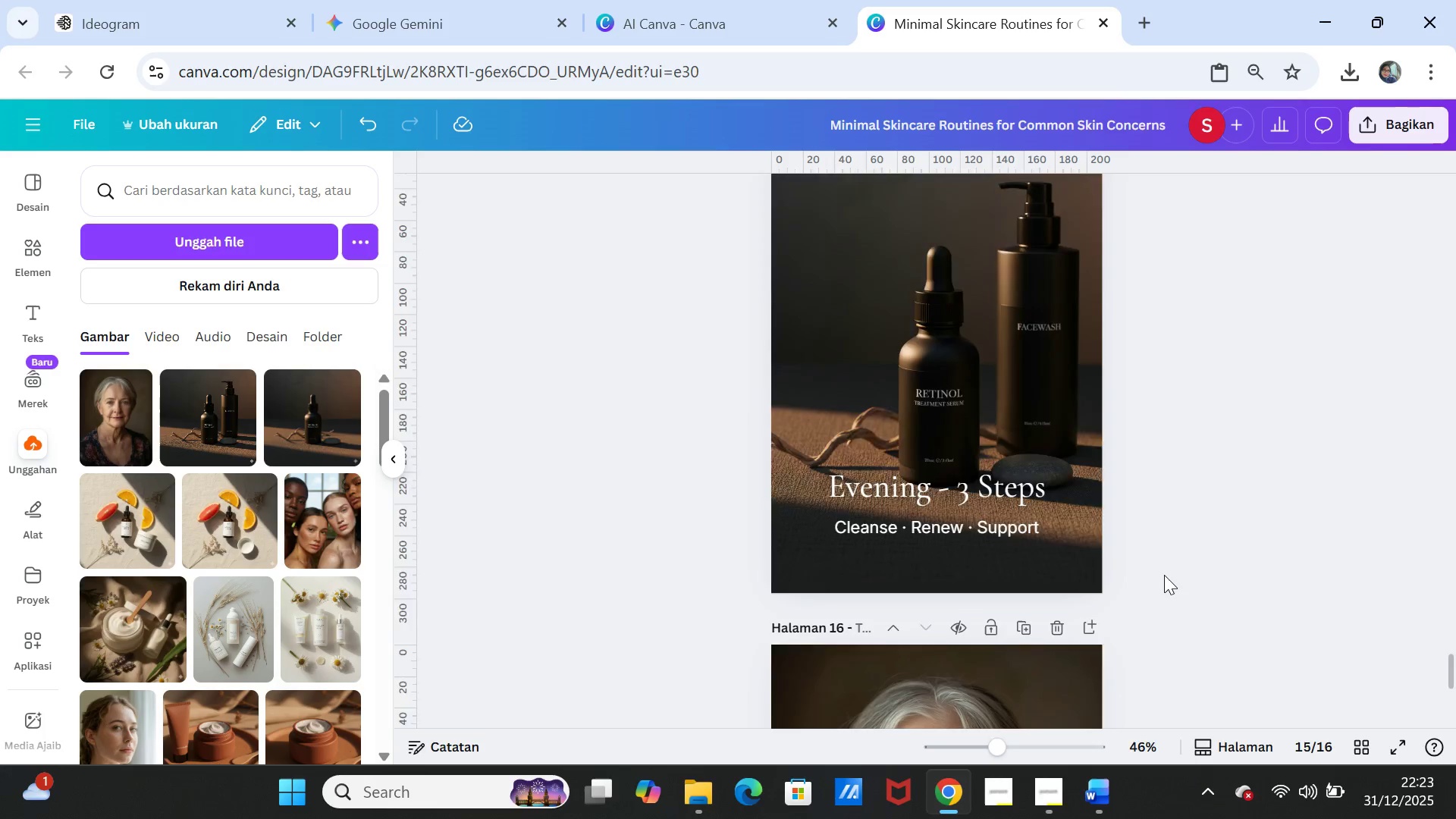 
scroll: coordinate [1164, 575], scroll_direction: down, amount: 4.0
 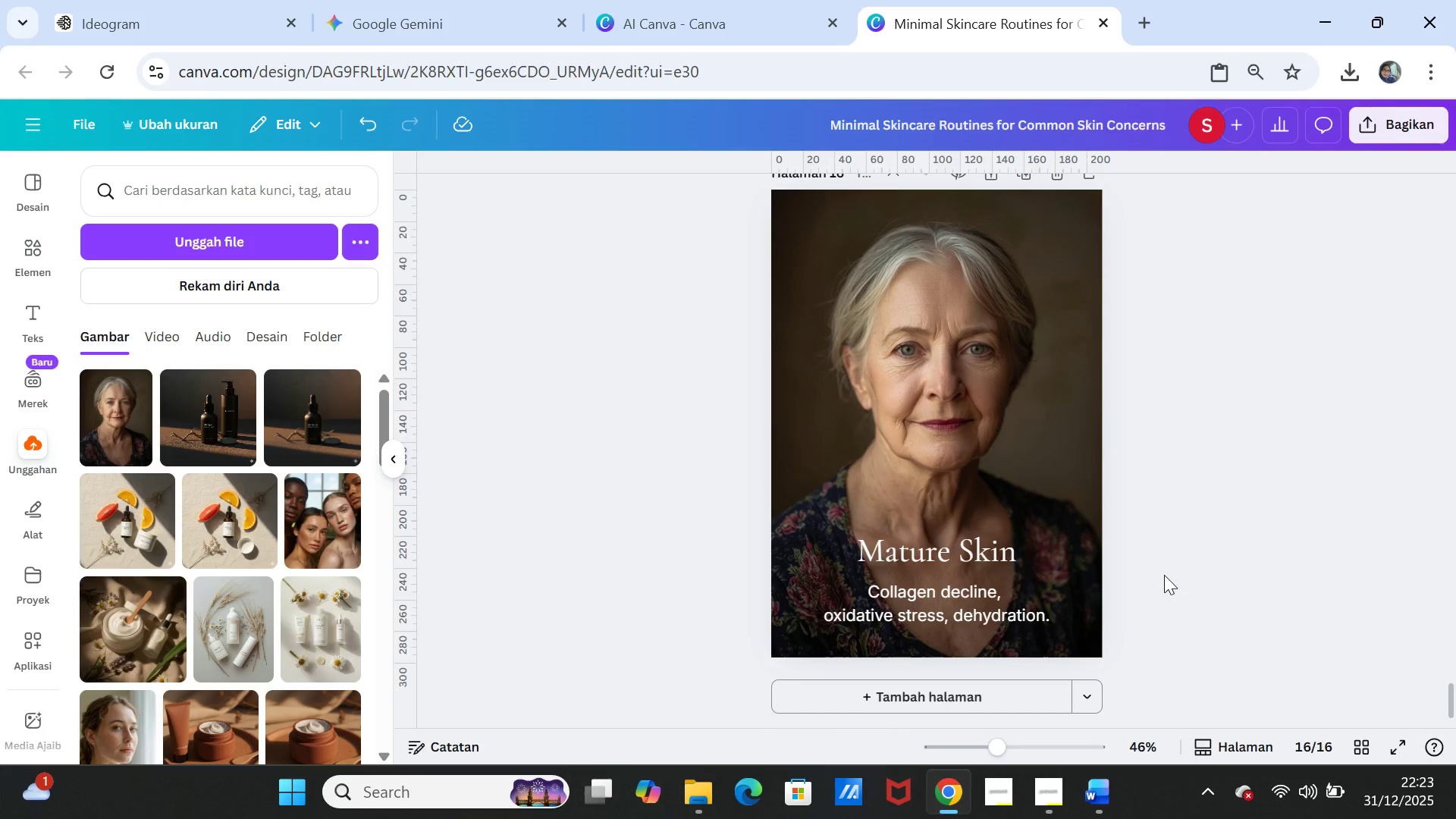 
scroll: coordinate [1164, 575], scroll_direction: up, amount: 1.0
 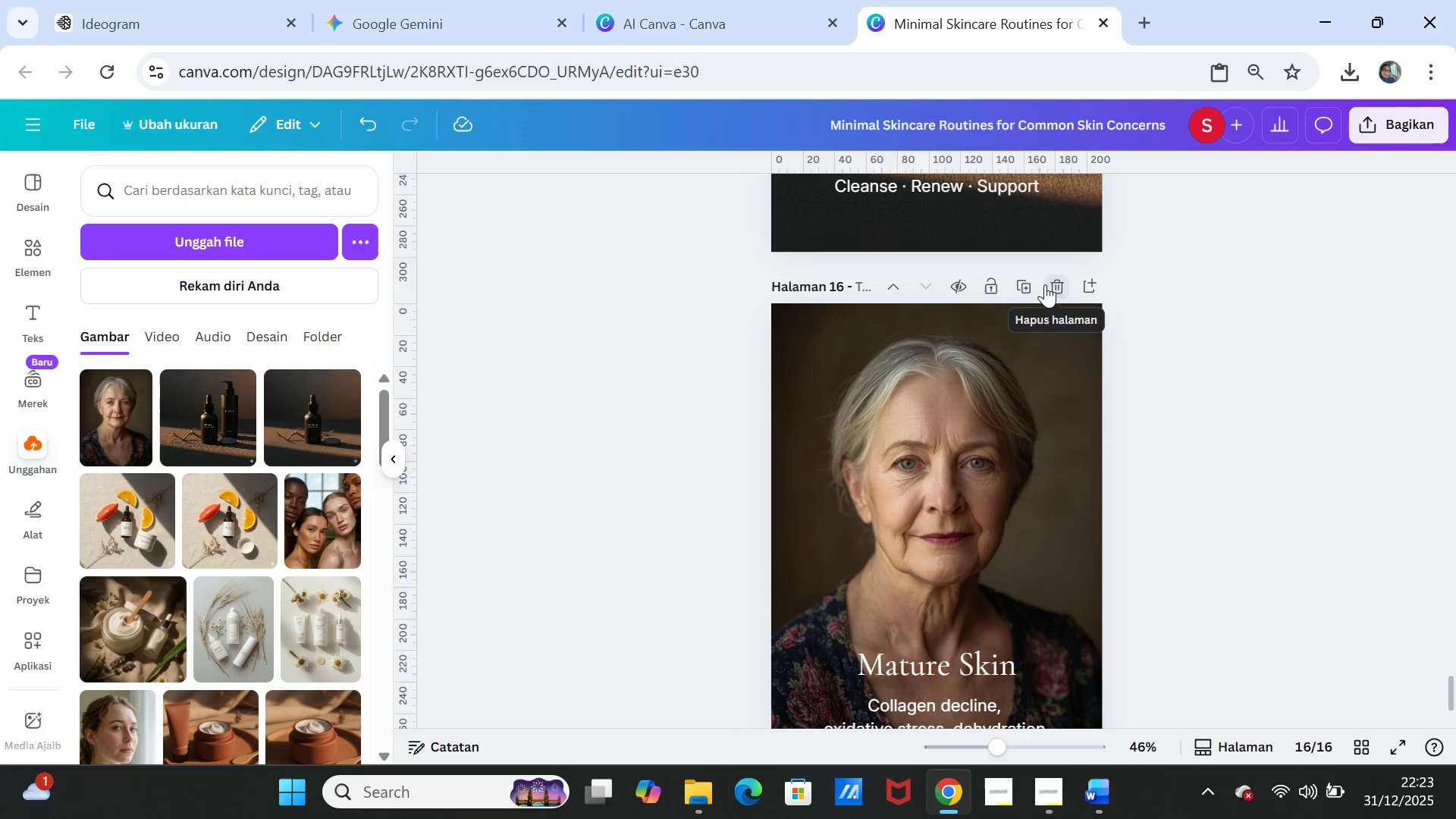 
left_click([1026, 284])
 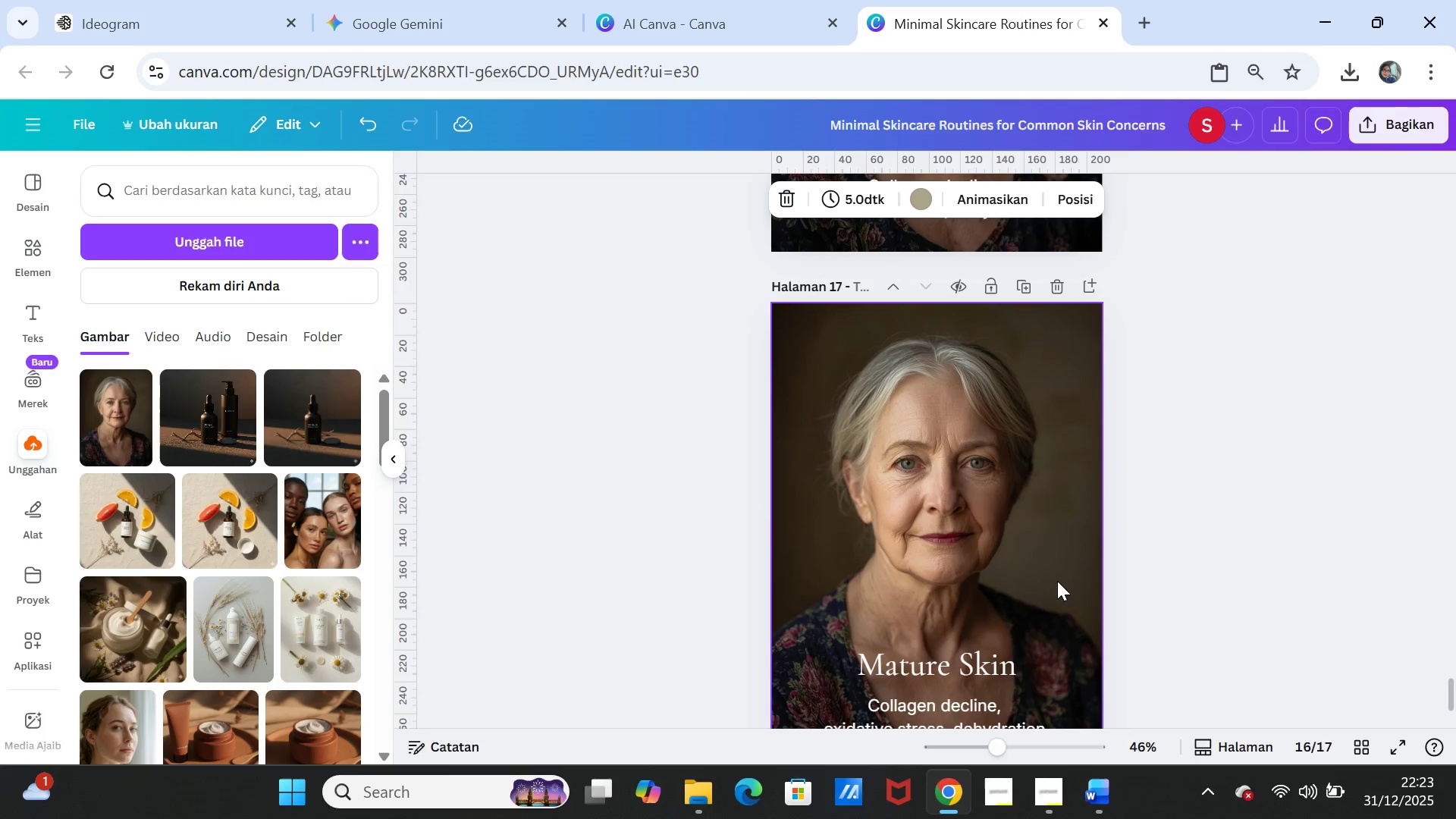 
left_click([1057, 581])
 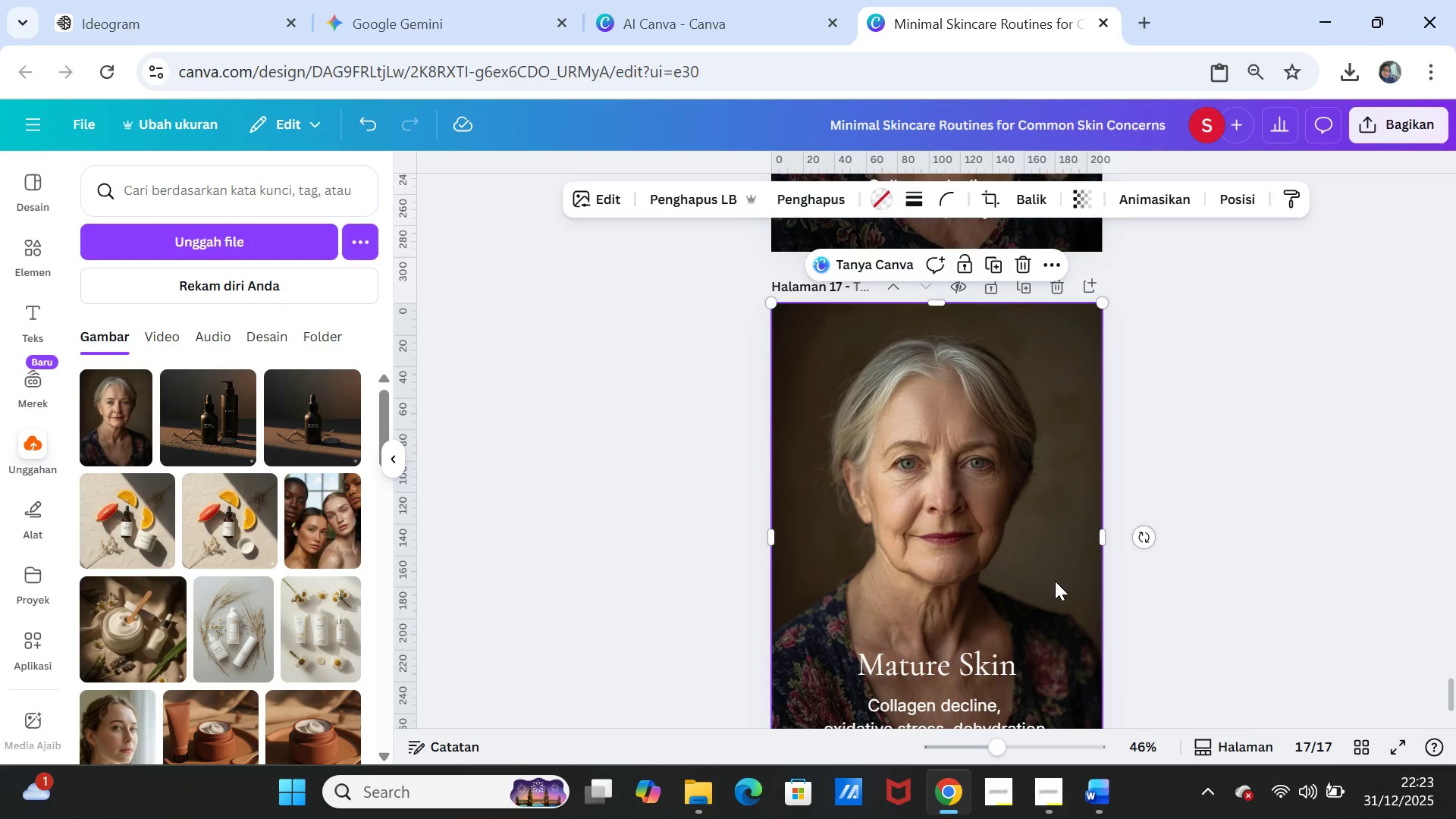 
key(Delete)
 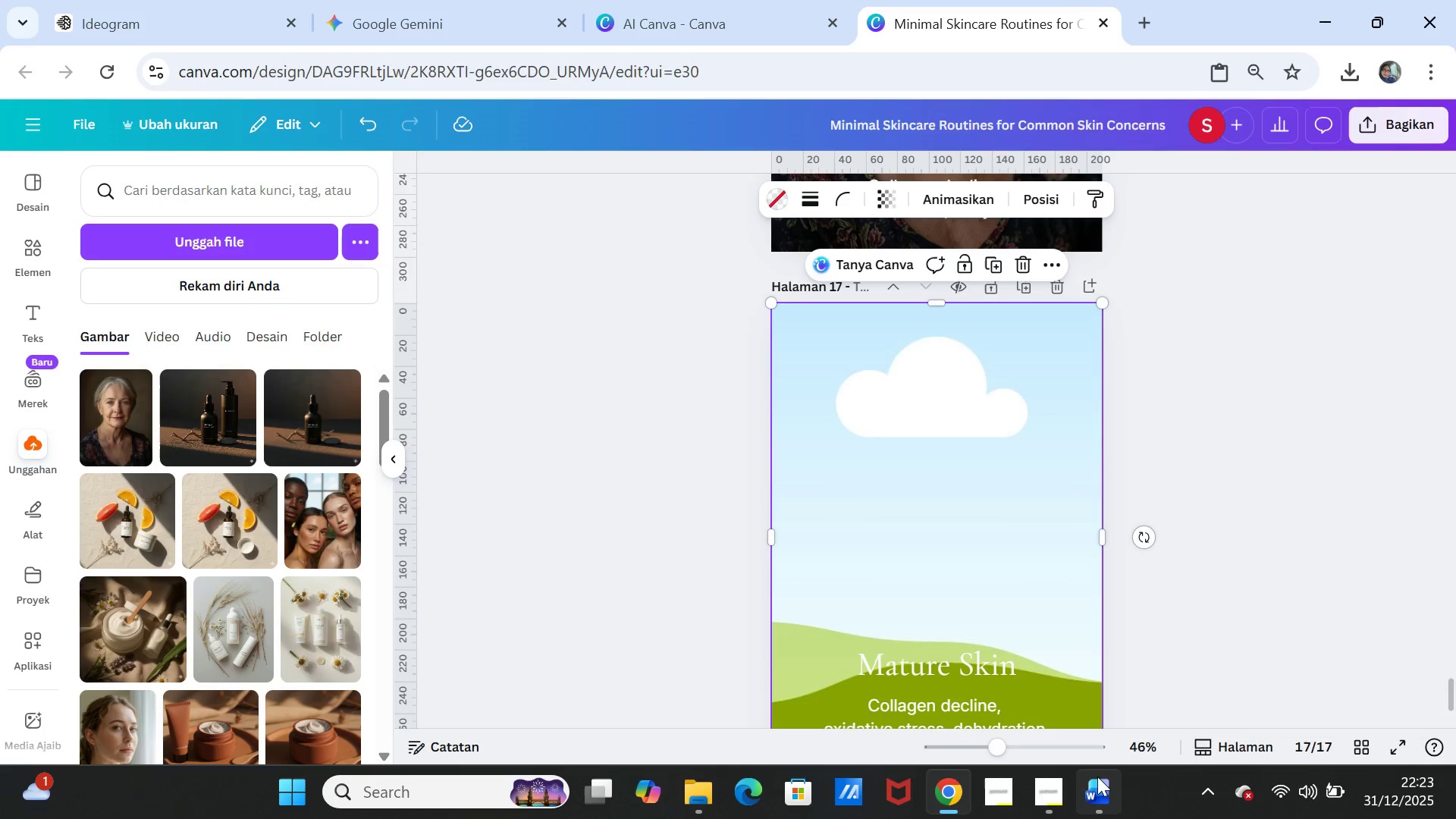 
left_click([1099, 778])
 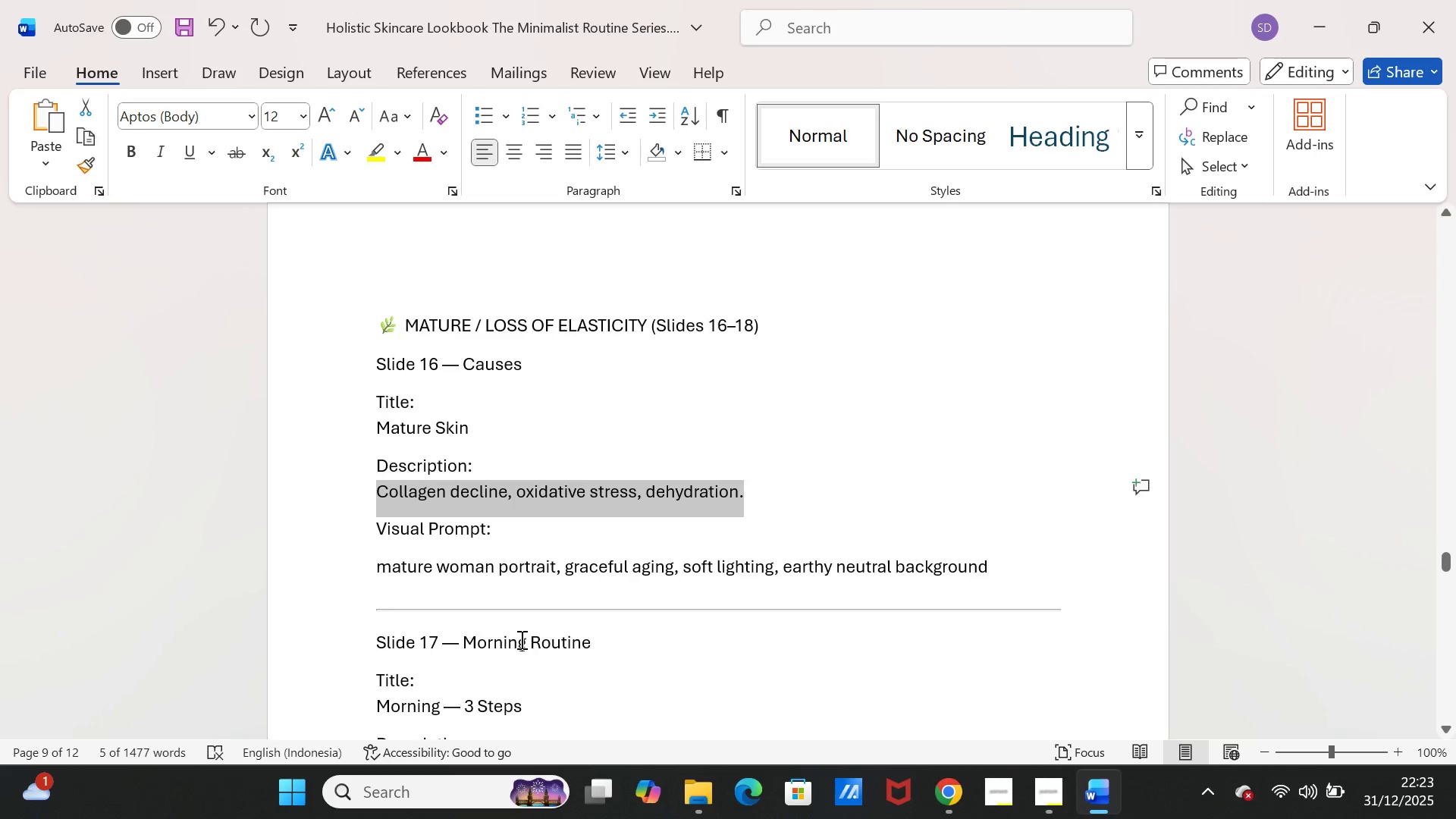 
scroll: coordinate [517, 636], scroll_direction: down, amount: 5.0
 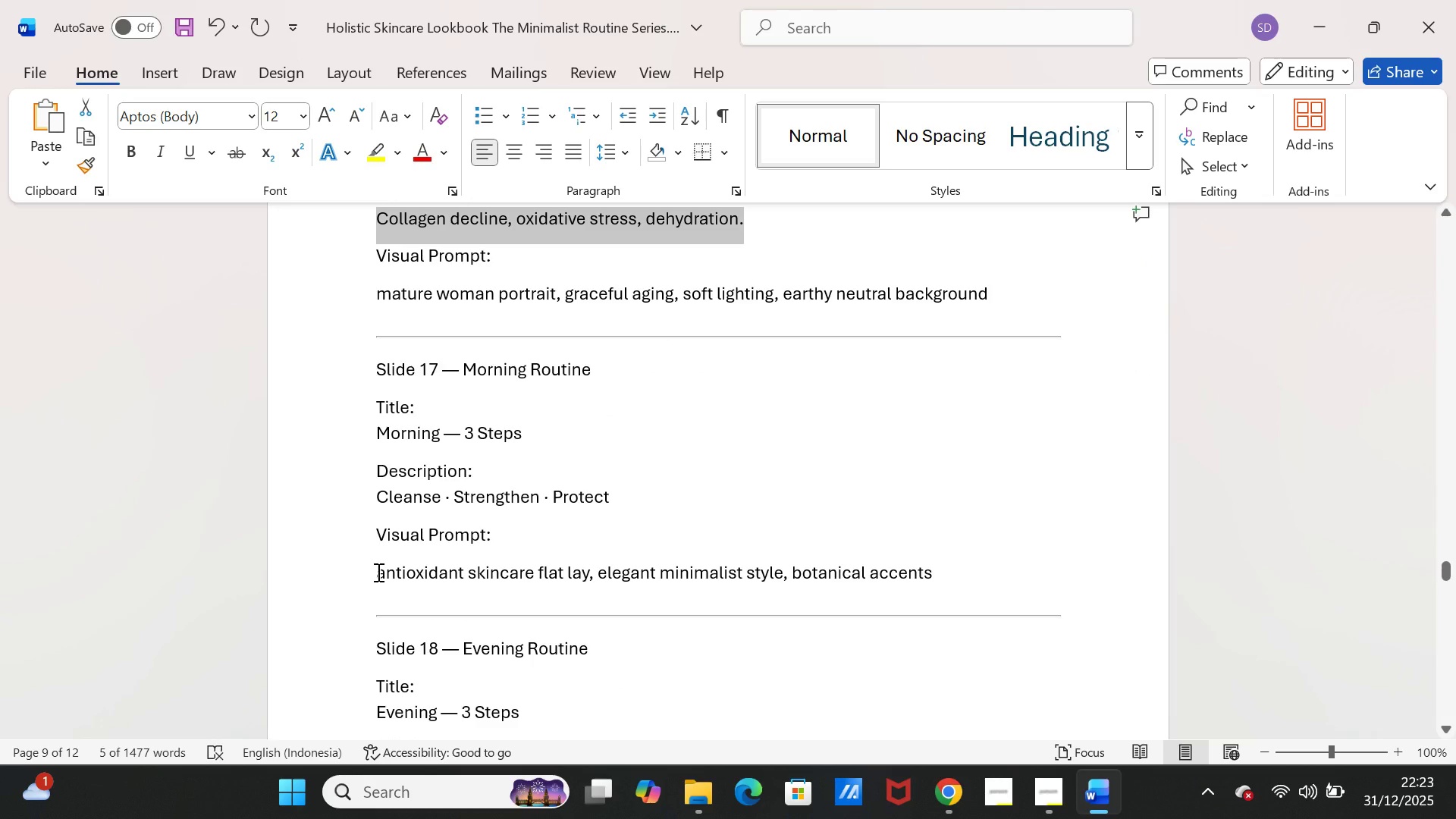 
left_click_drag(start_coordinate=[377, 572], to_coordinate=[936, 567])
 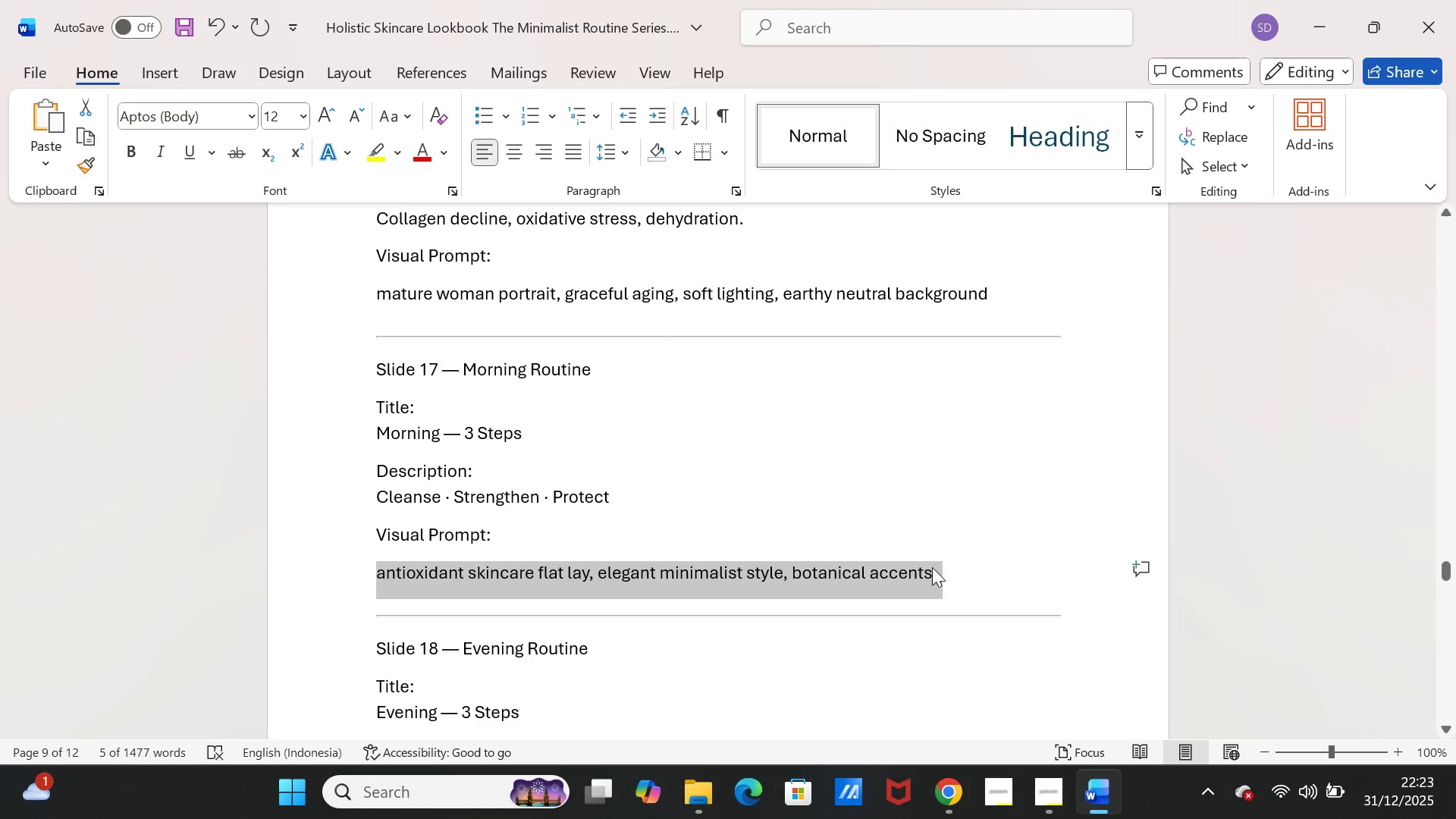 
key(Control+C)
 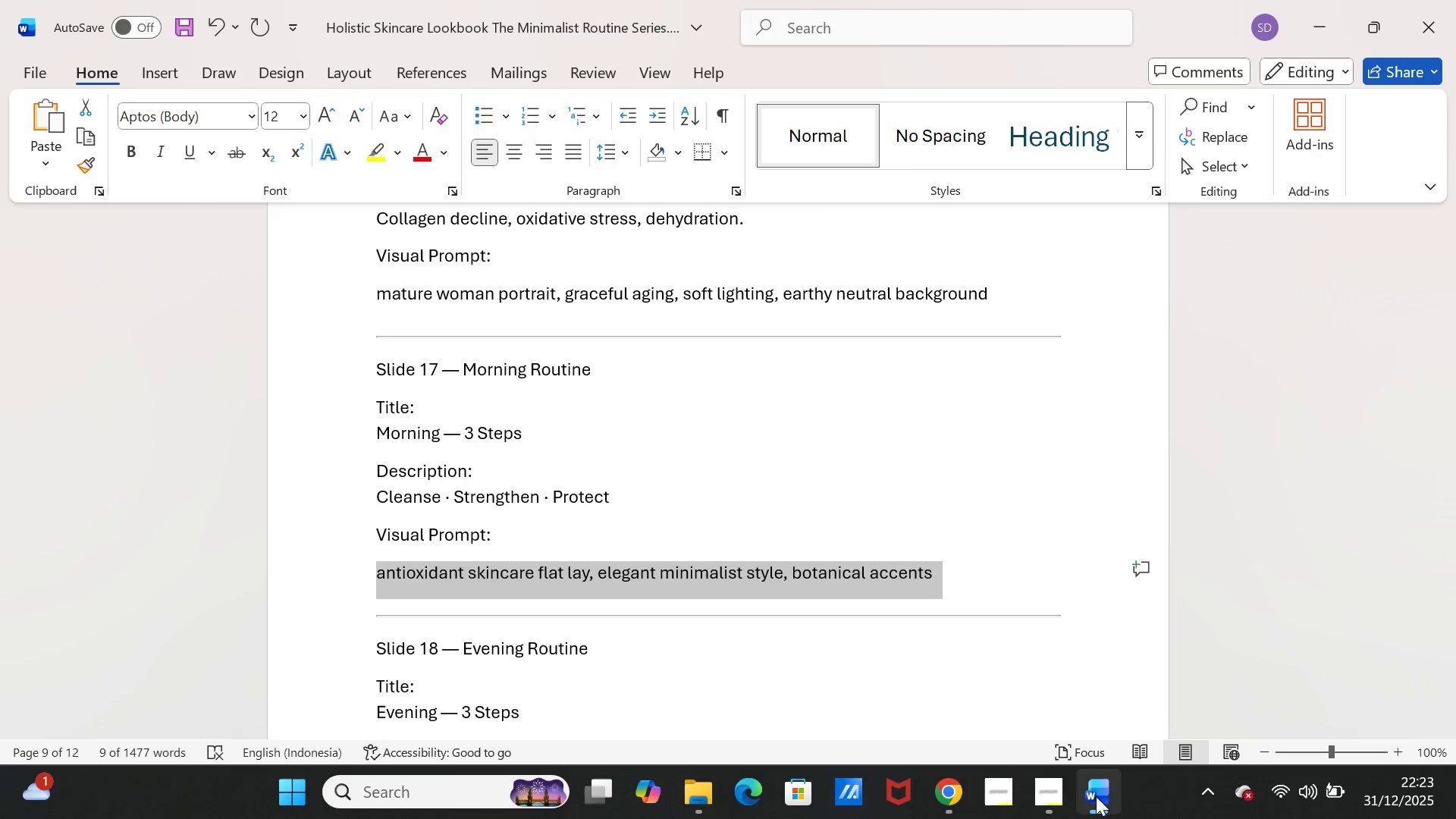 
left_click([1096, 796])
 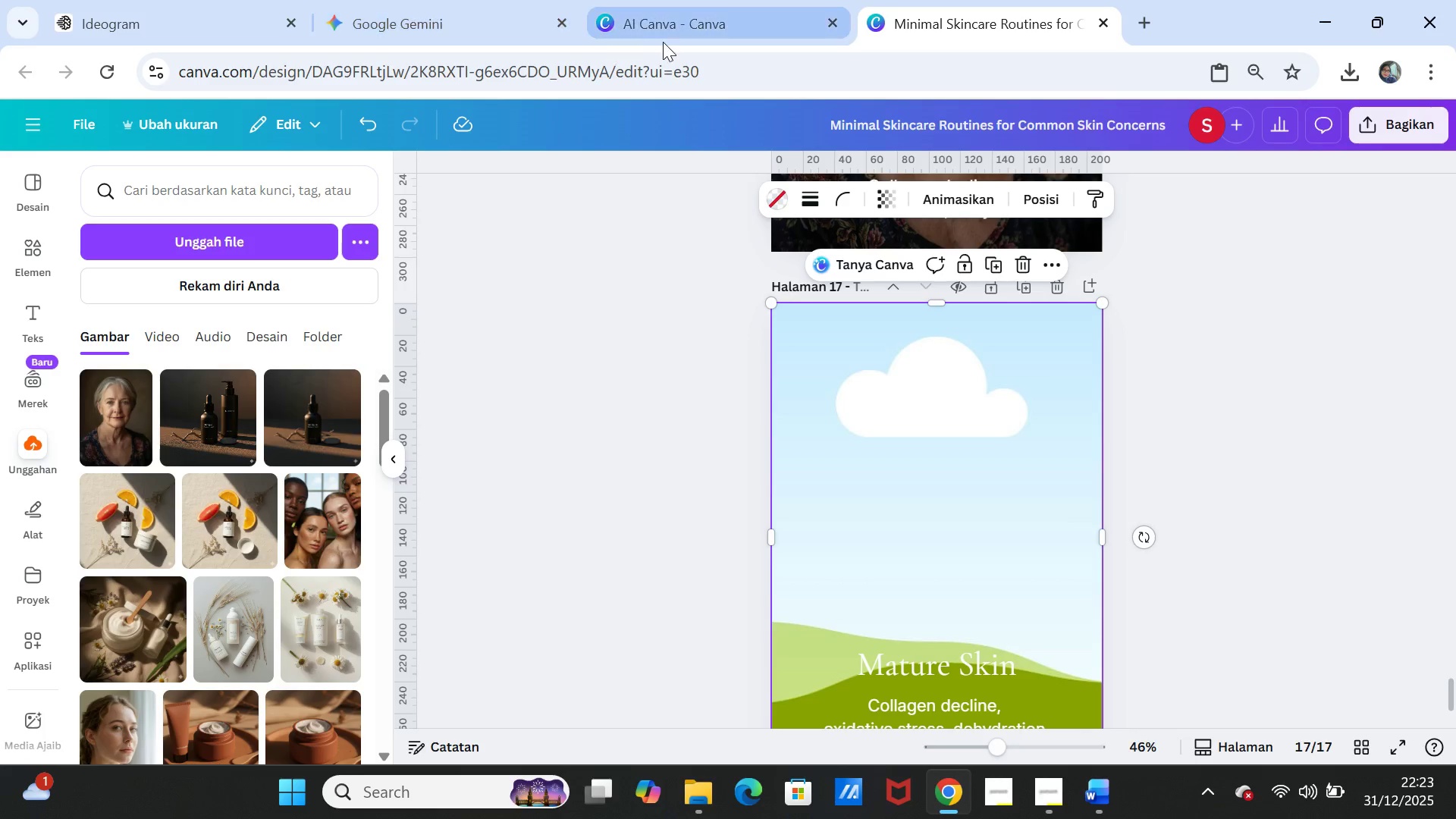 
left_click([664, 41])
 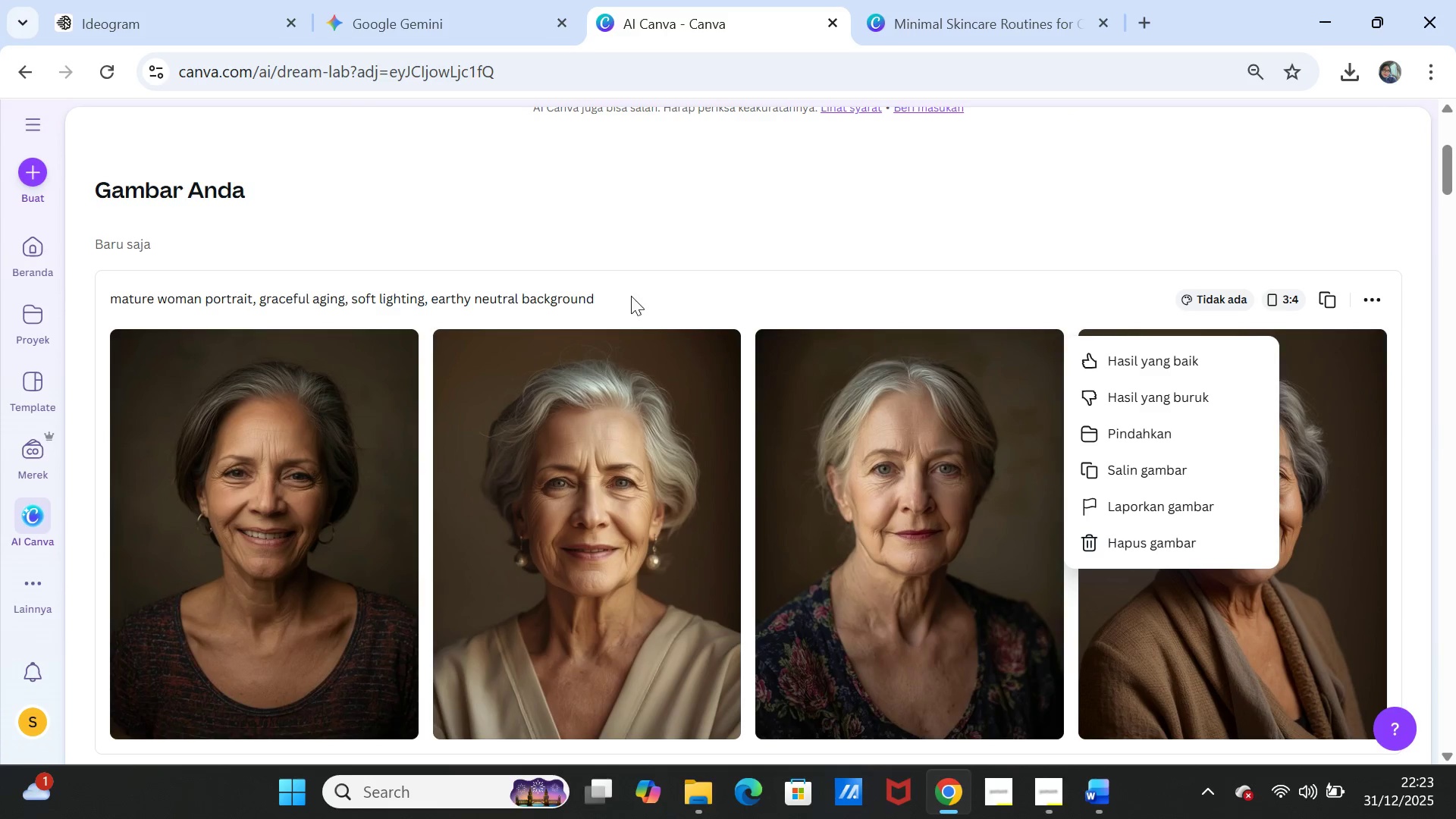 
left_click([610, 322])
 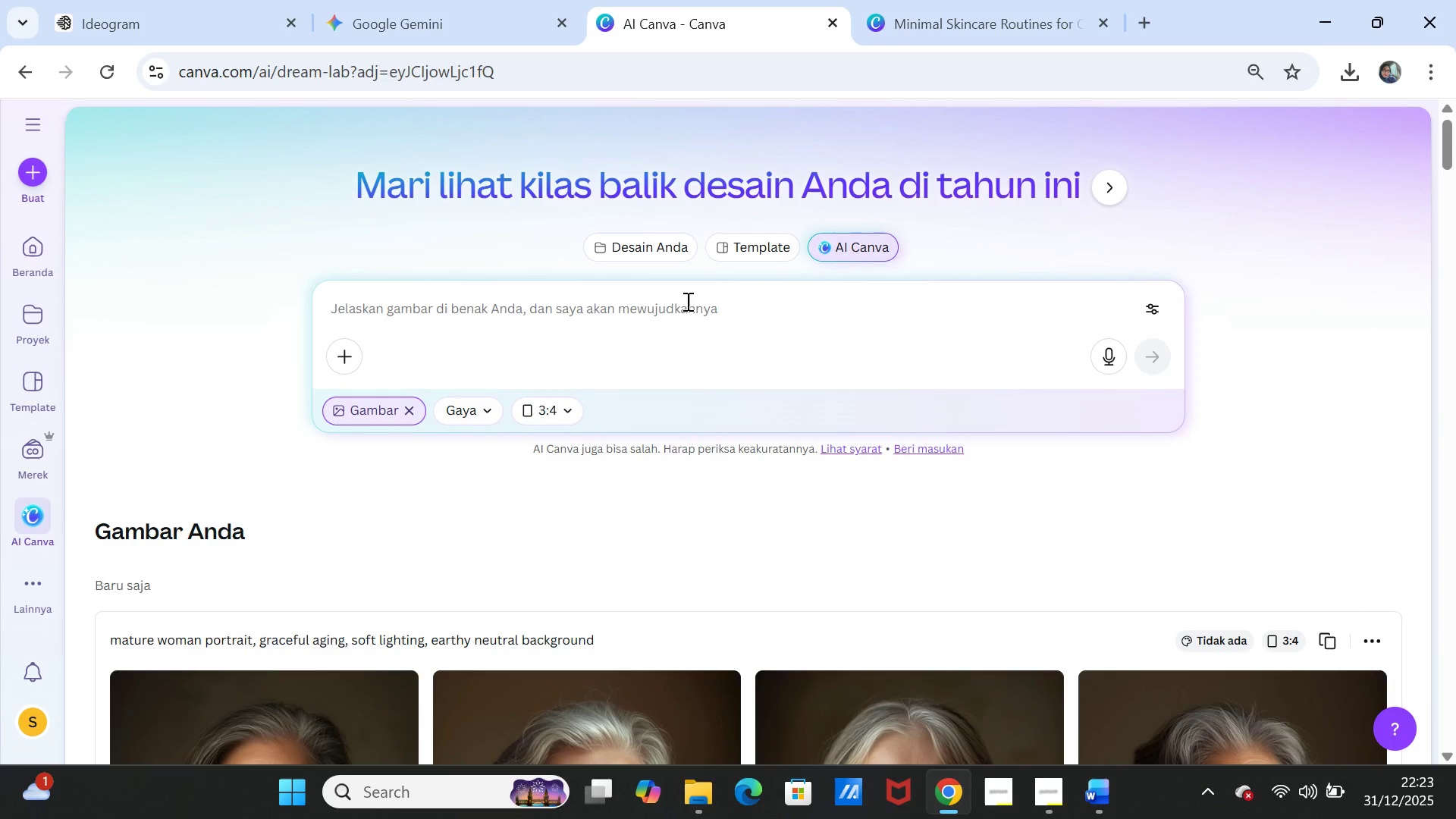 
scroll: coordinate [632, 297], scroll_direction: up, amount: 3.0
 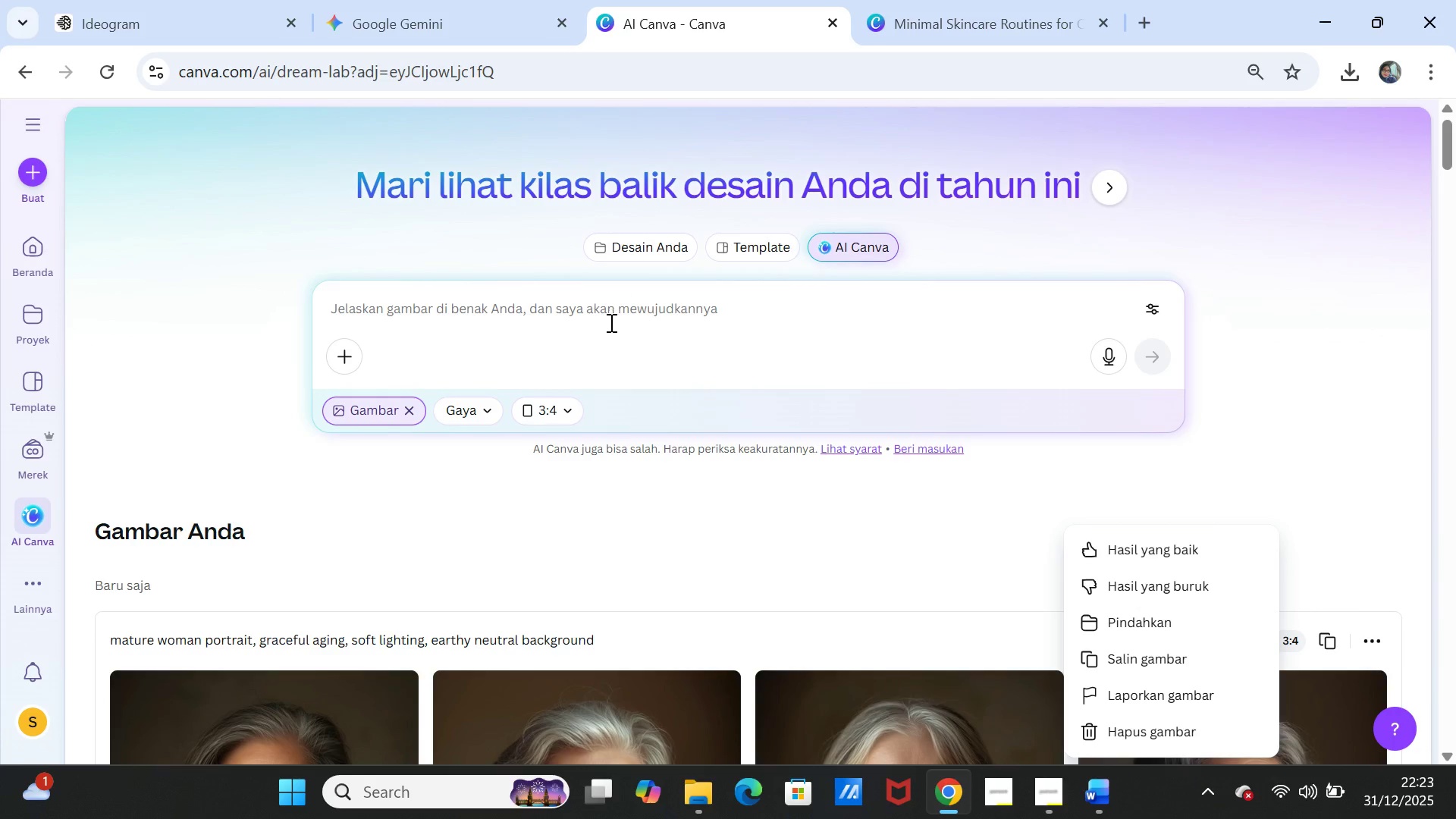 
key(Control+ControlLeft)
 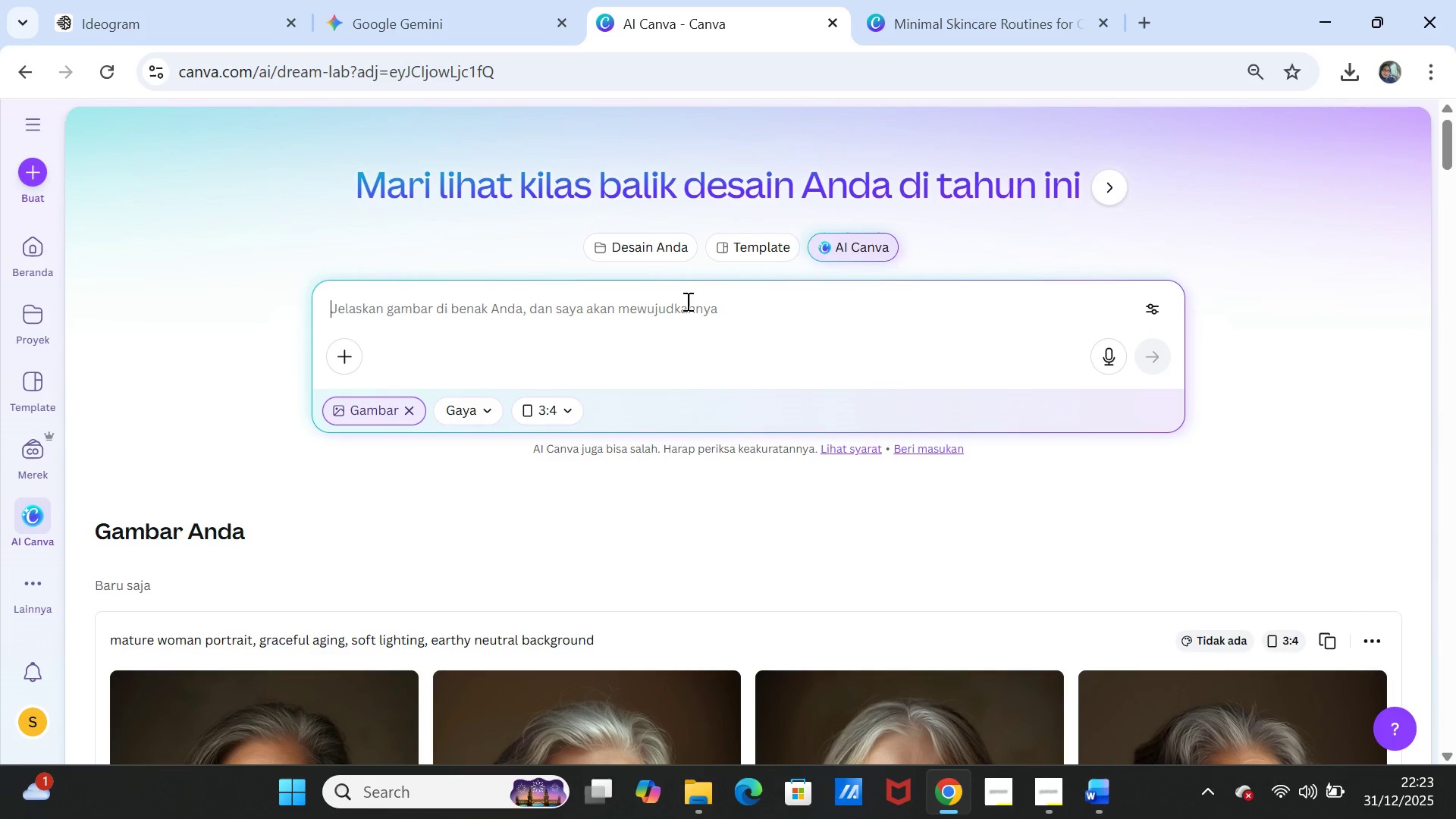 
left_click([686, 301])
 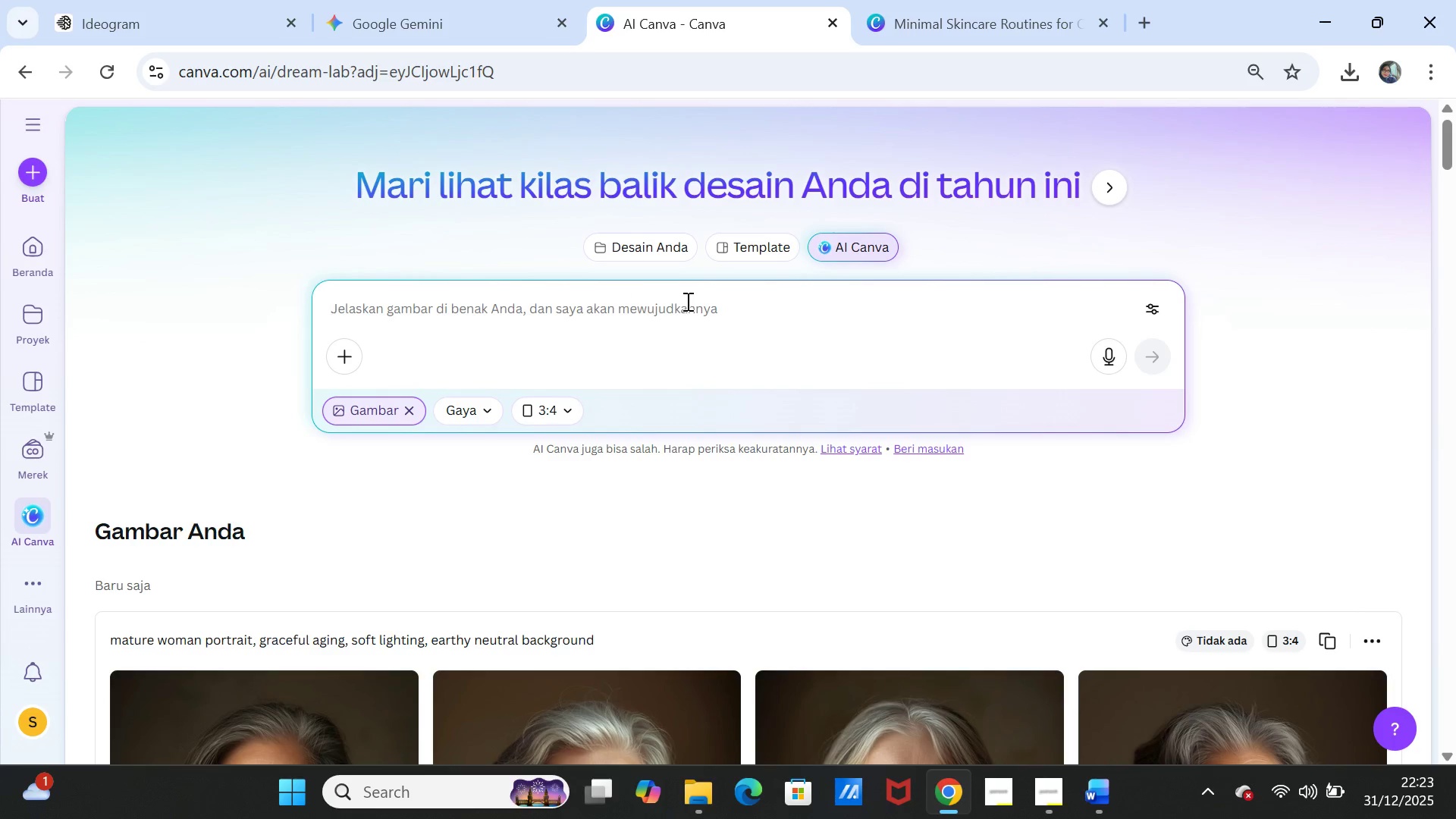 
key(Control+ControlLeft)
 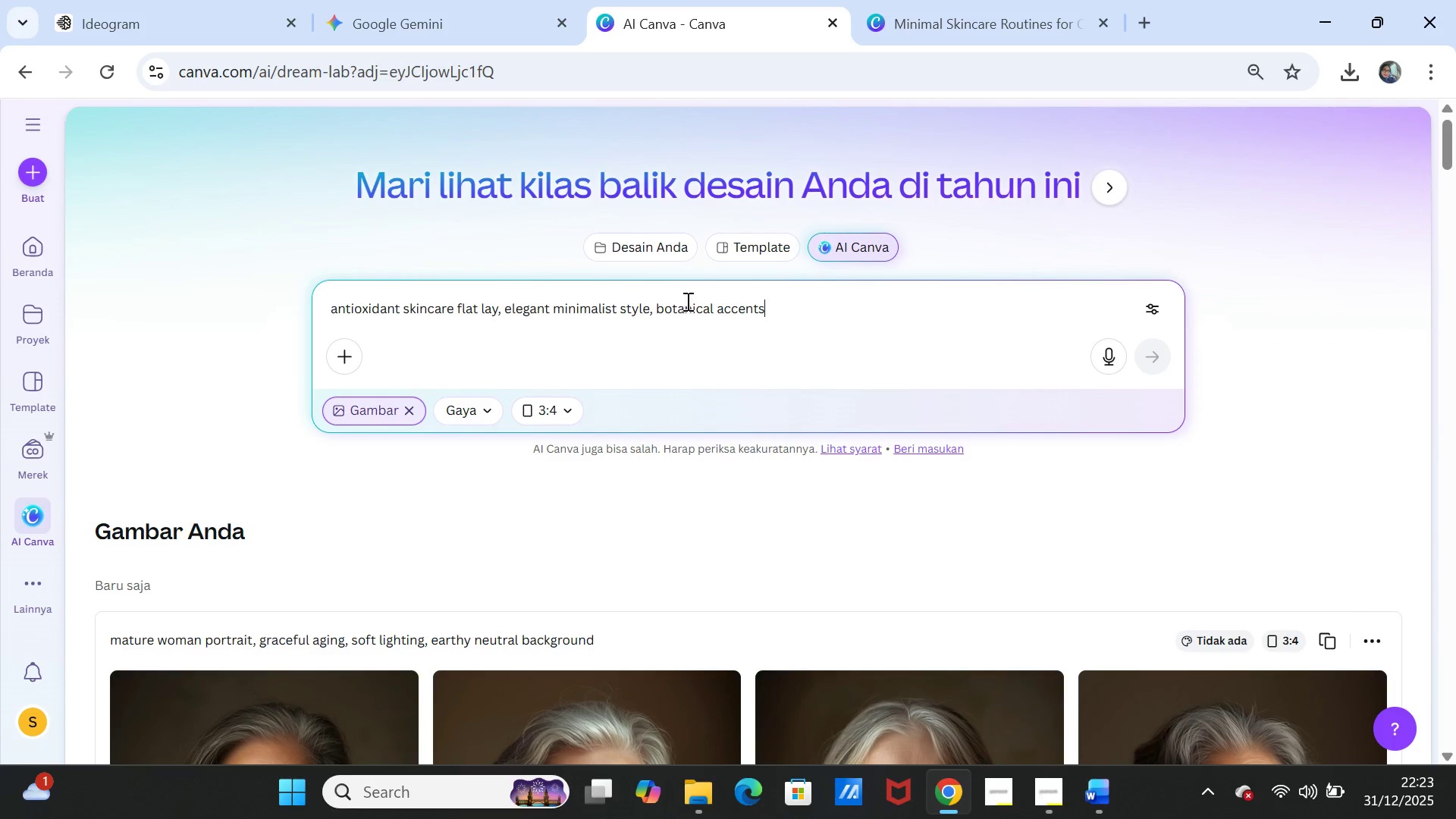 
key(Control+V)
 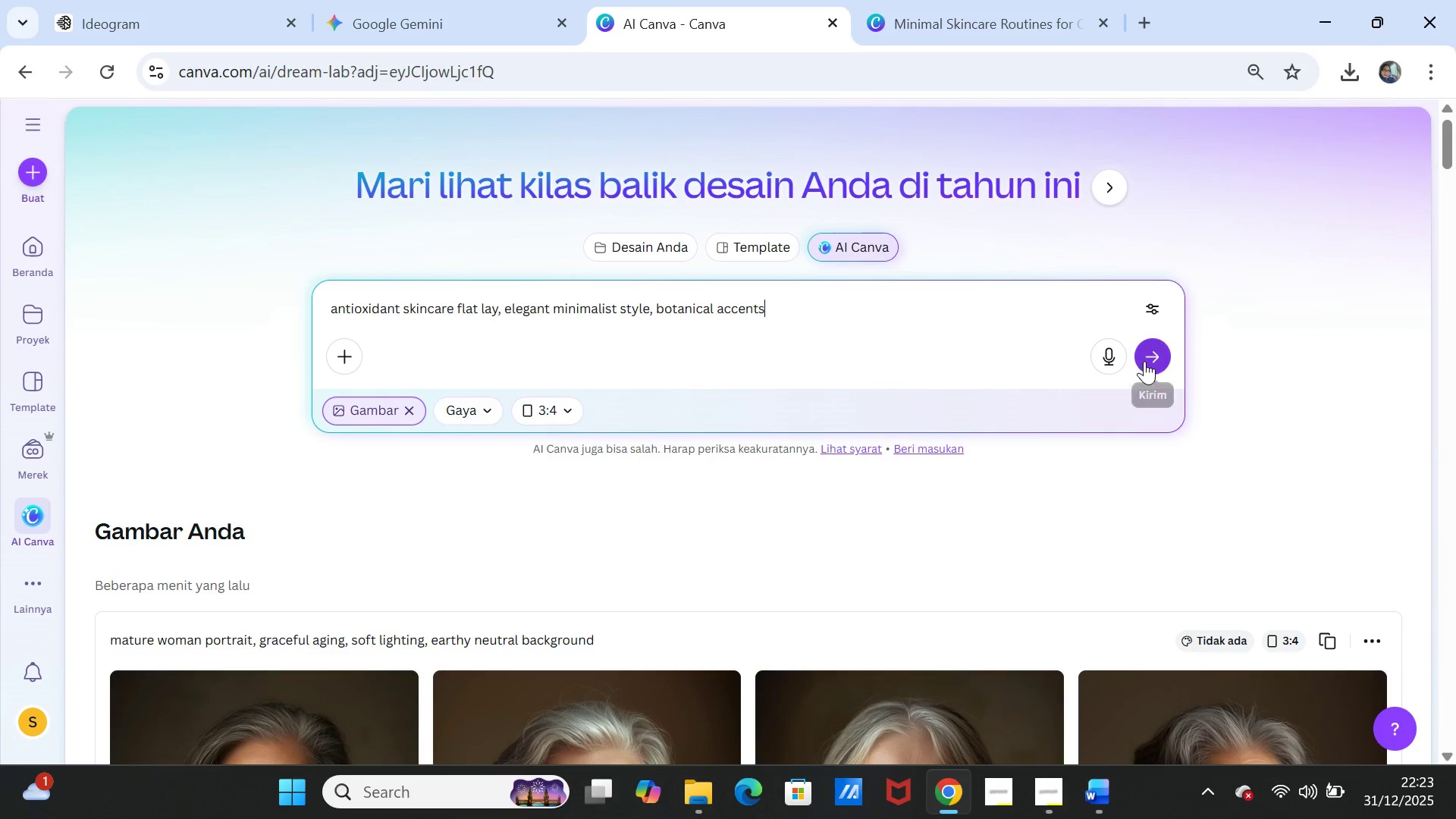 
left_click([1154, 357])
 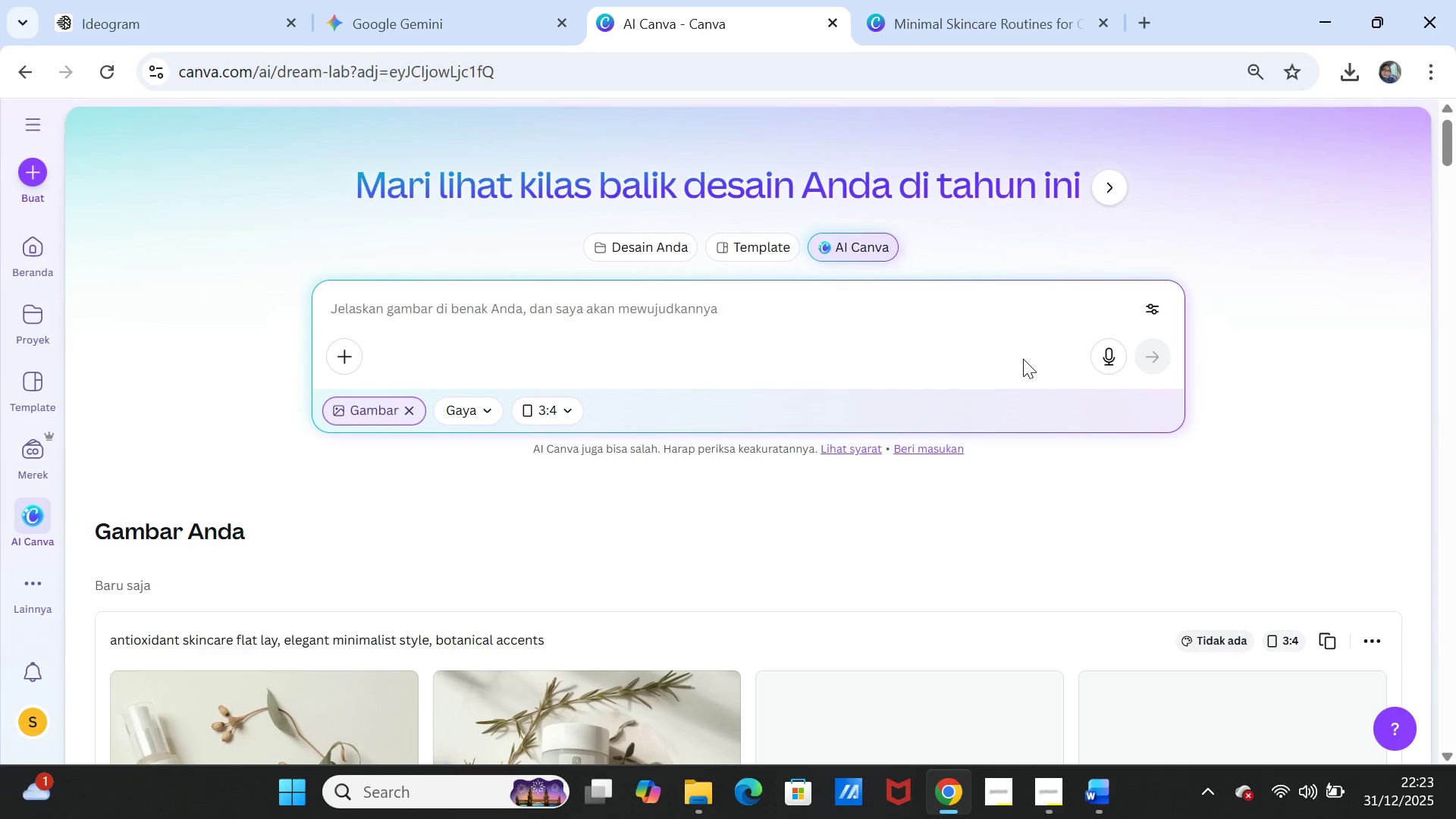 
wait(12.58)
 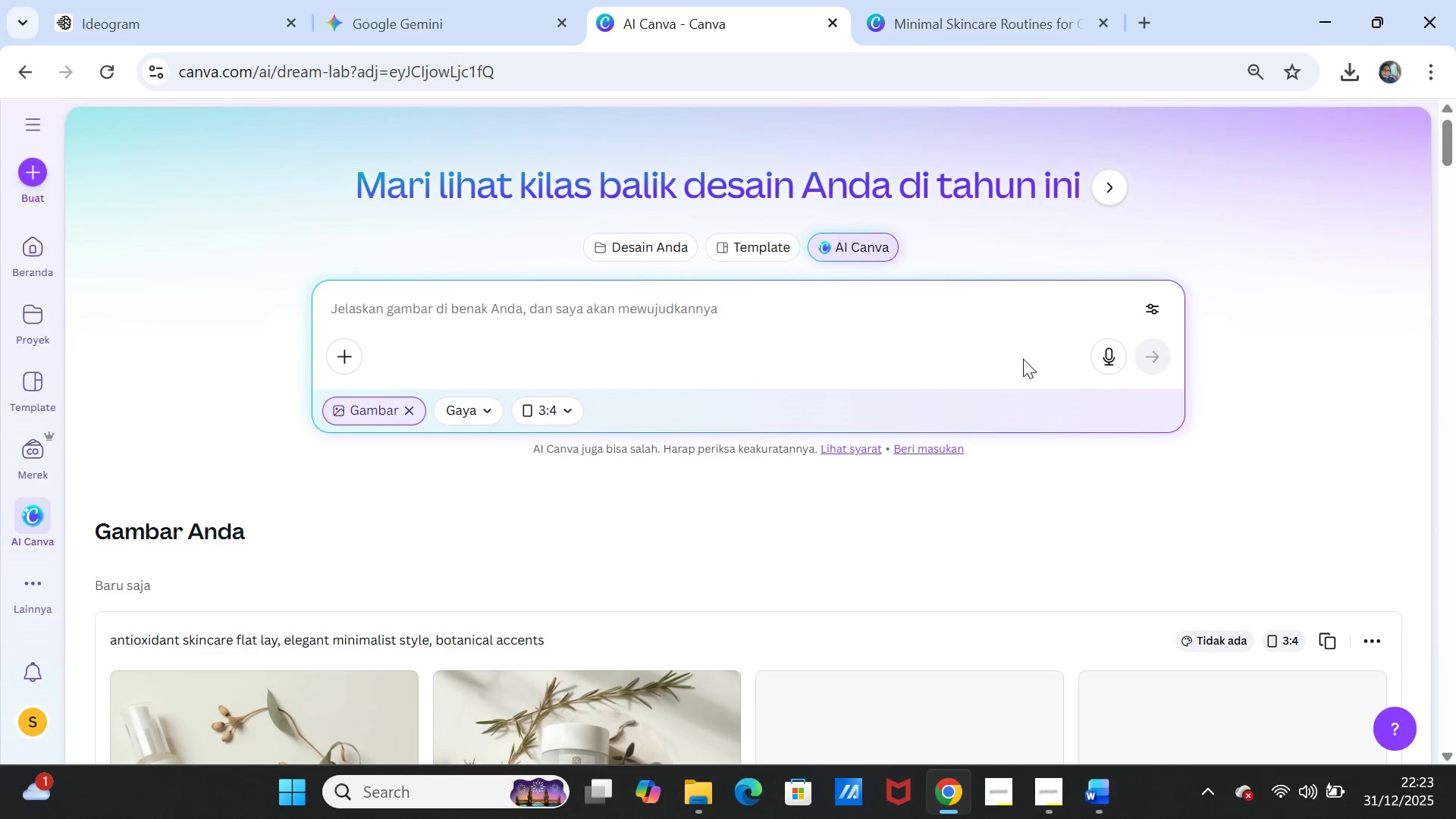 
scroll: coordinate [906, 460], scroll_direction: down, amount: 4.0
 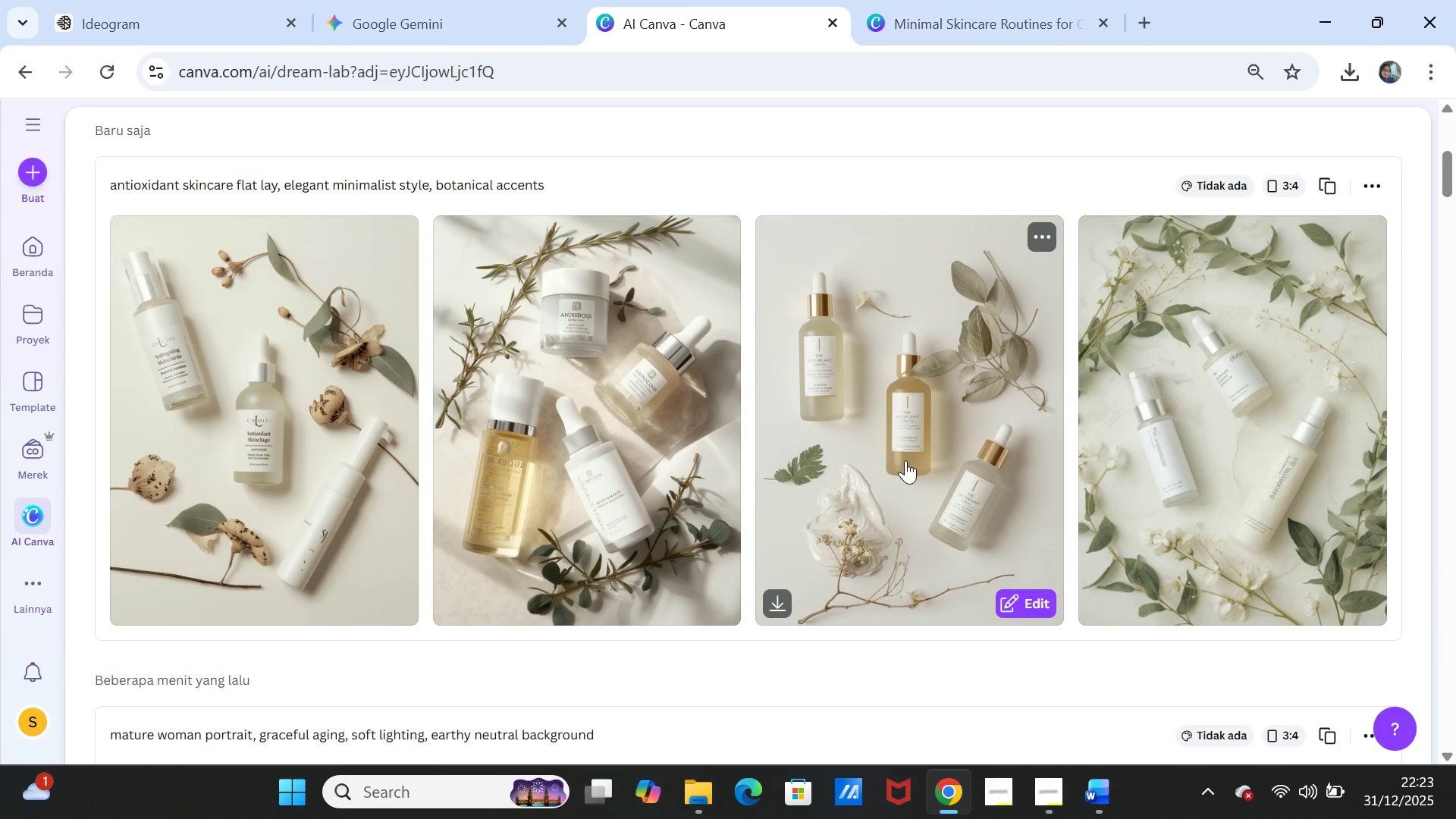 
left_click([418, 4])
 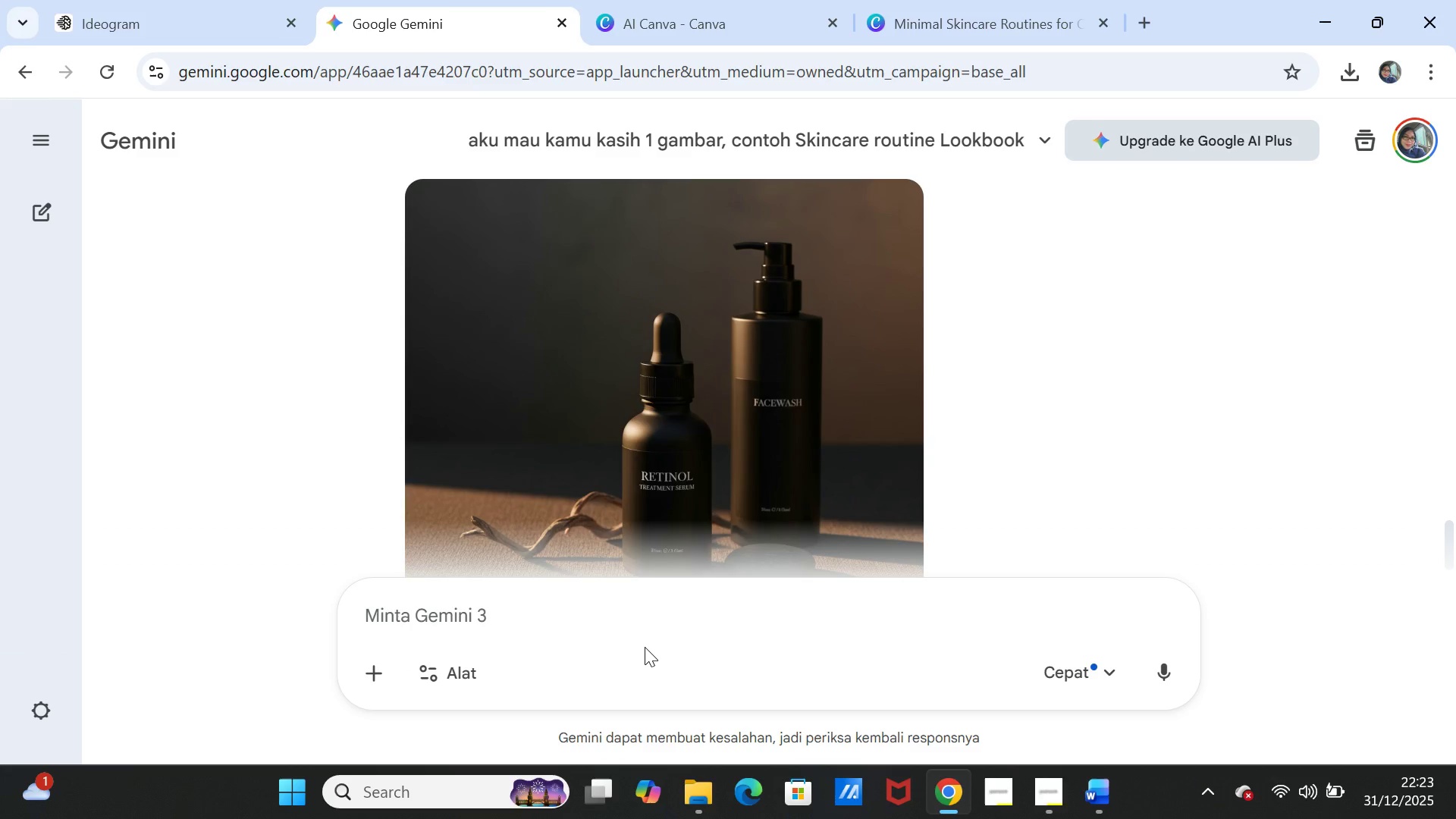 
left_click([645, 647])
 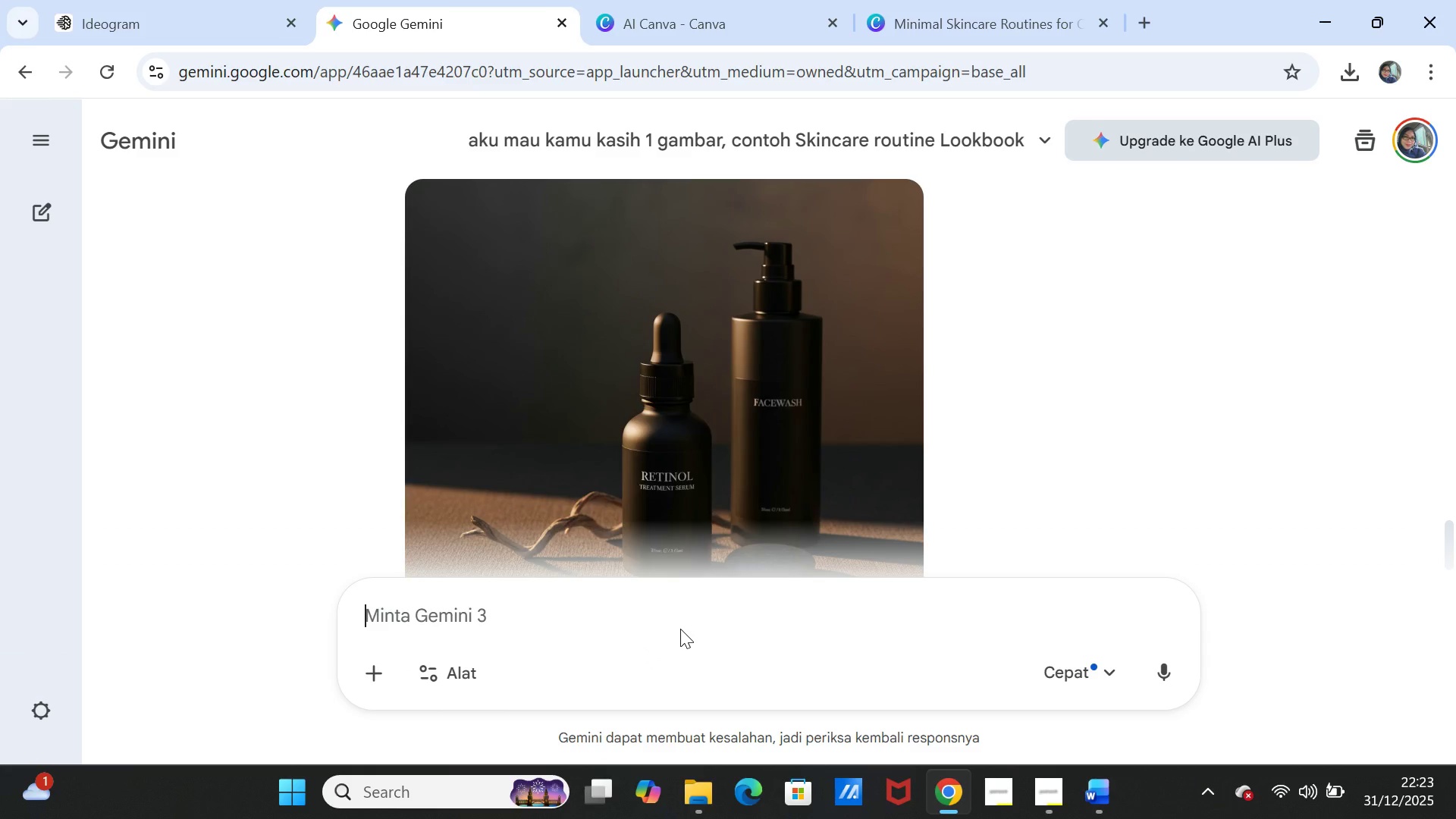 
key(Control+V)
 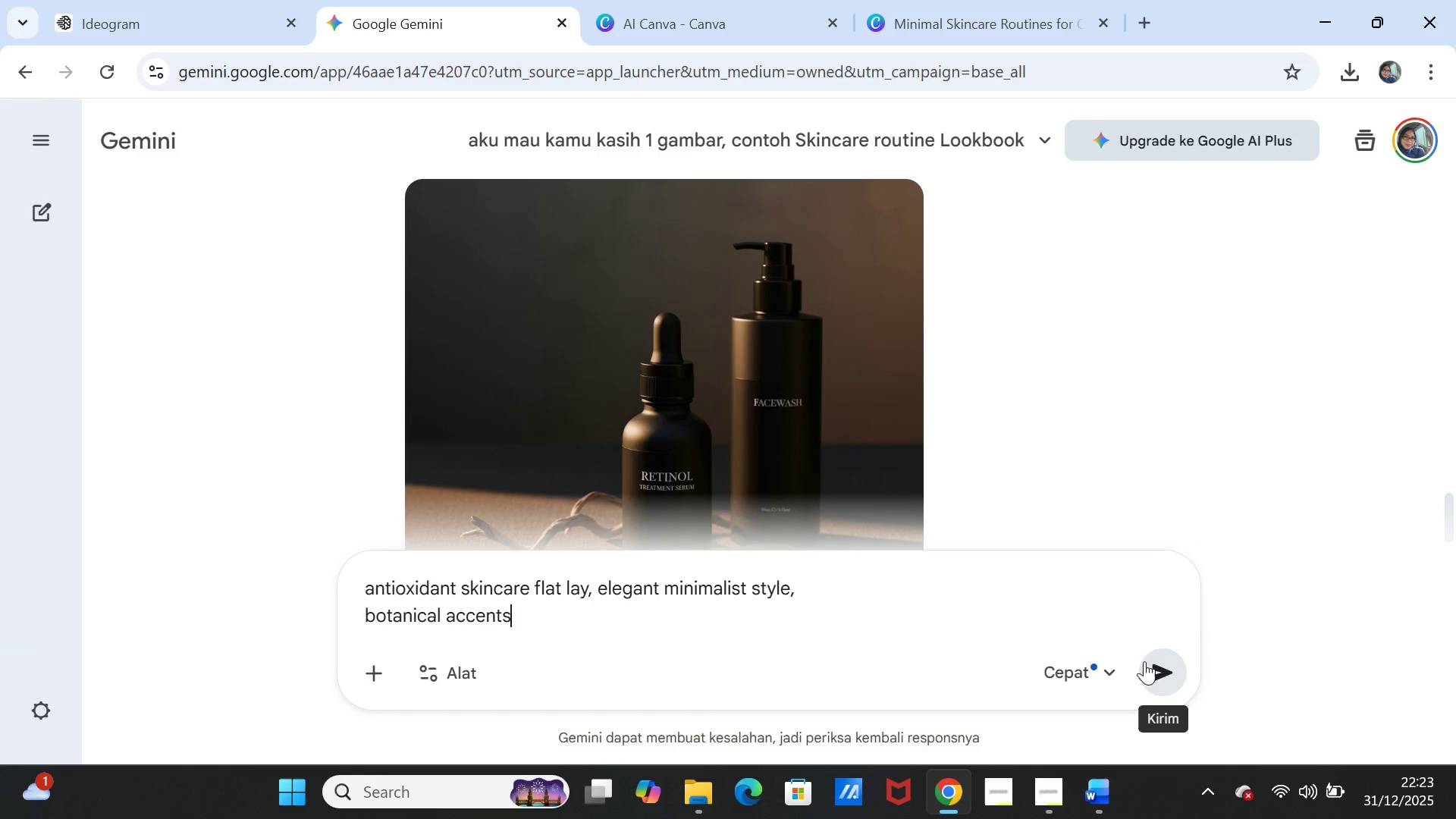 
left_click([1157, 671])
 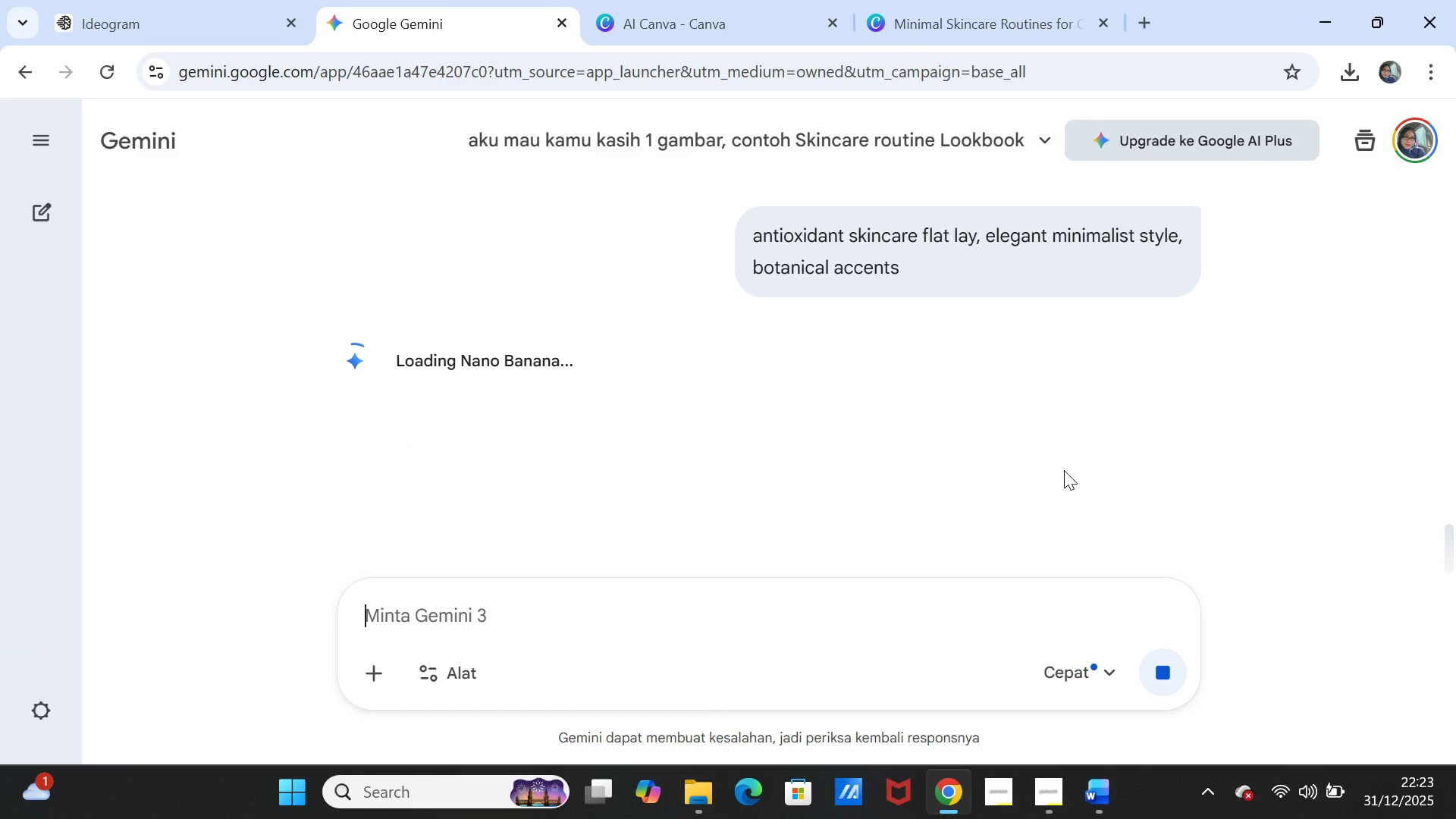 
wait(8.72)
 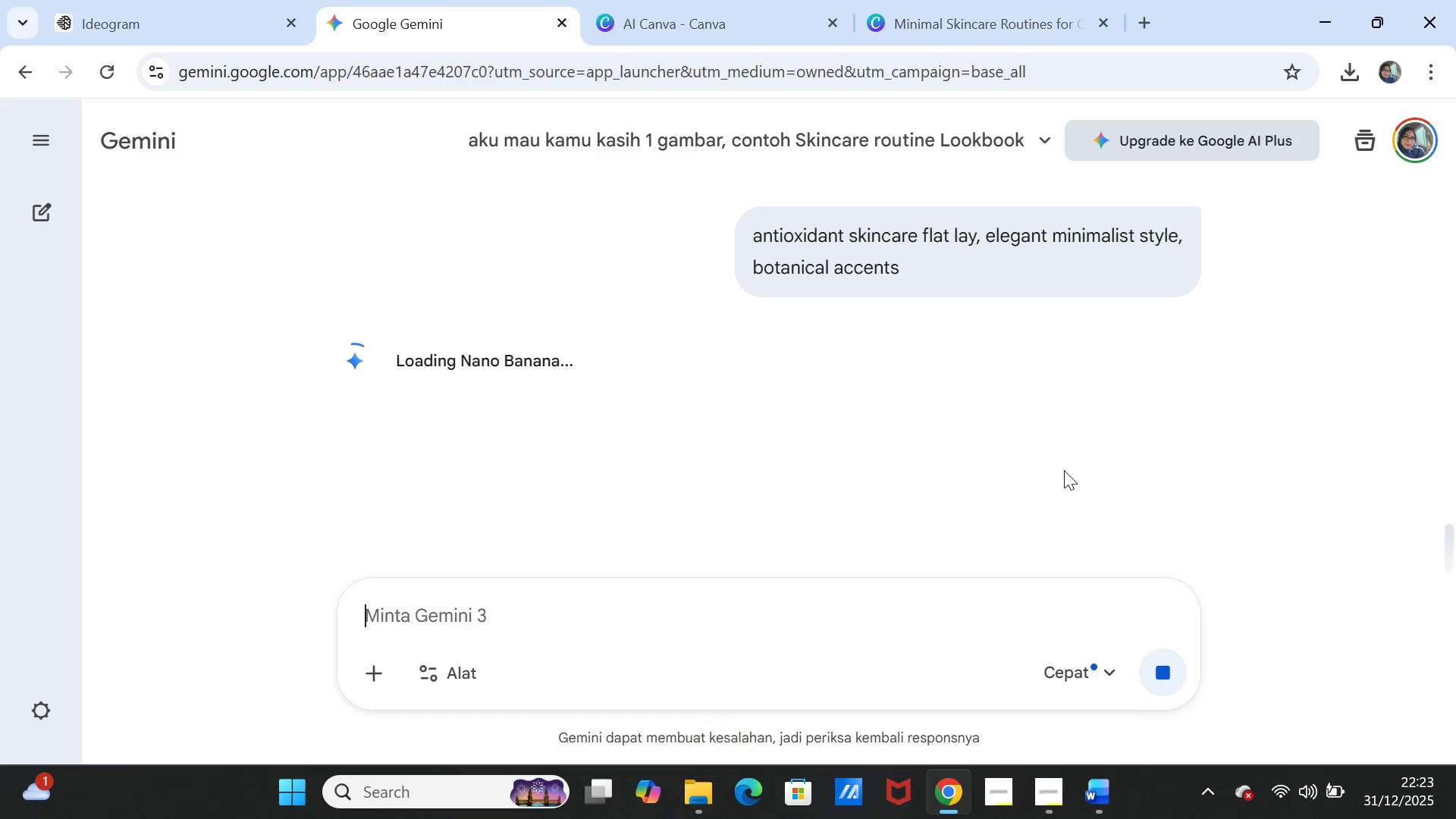 
left_click([1090, 797])
 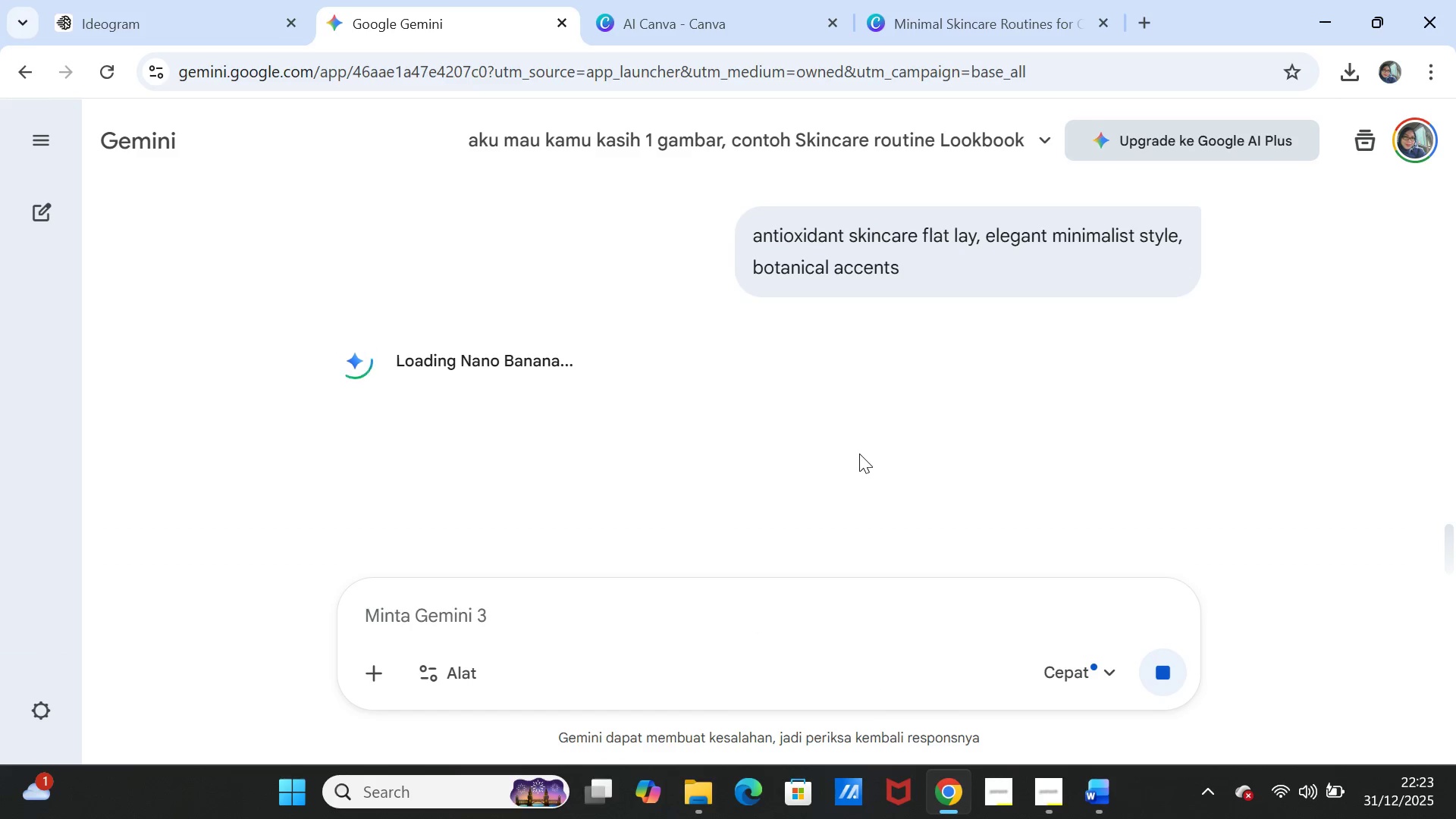 
wait(5.64)
 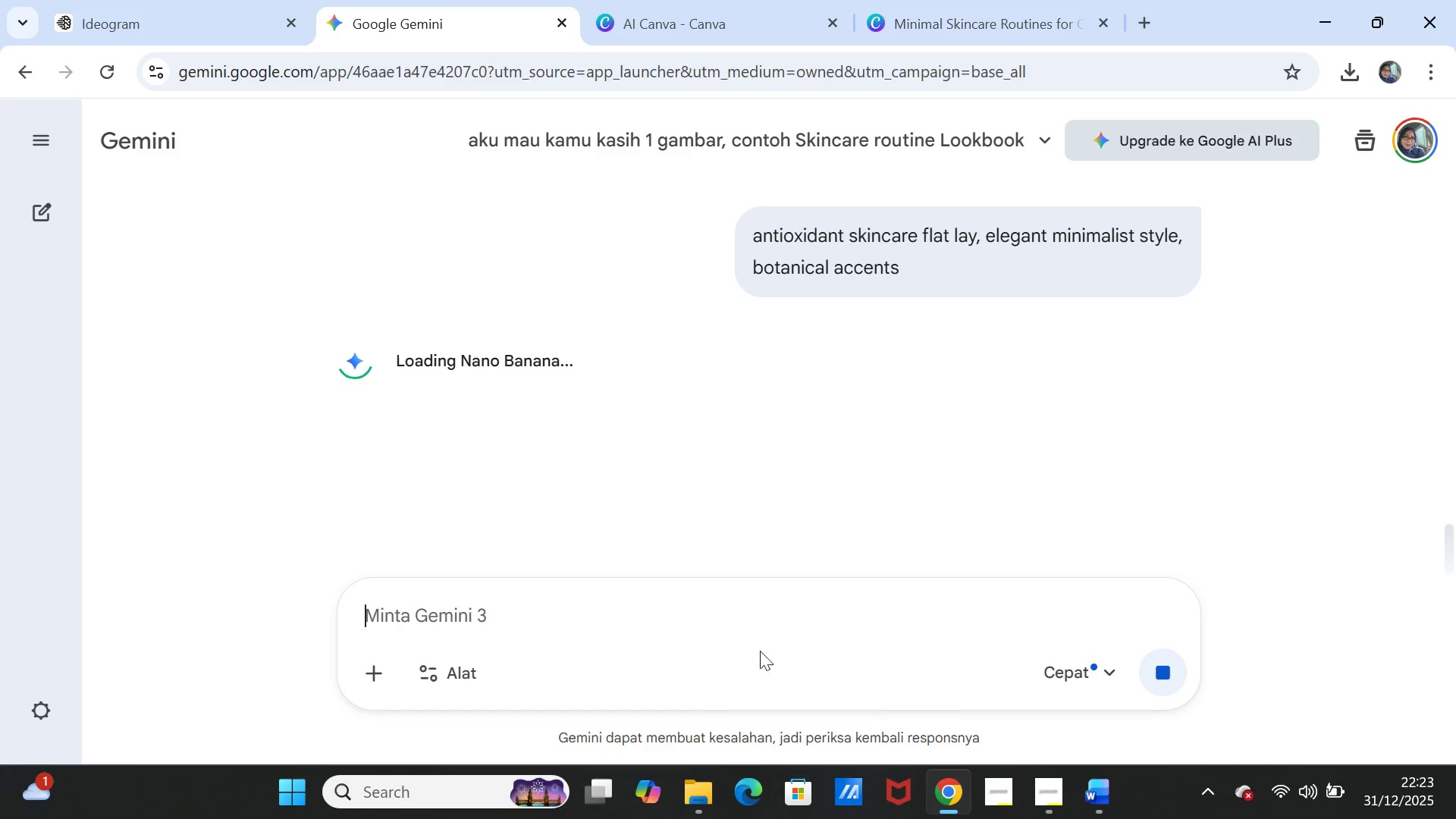 
left_click([1047, 794])